 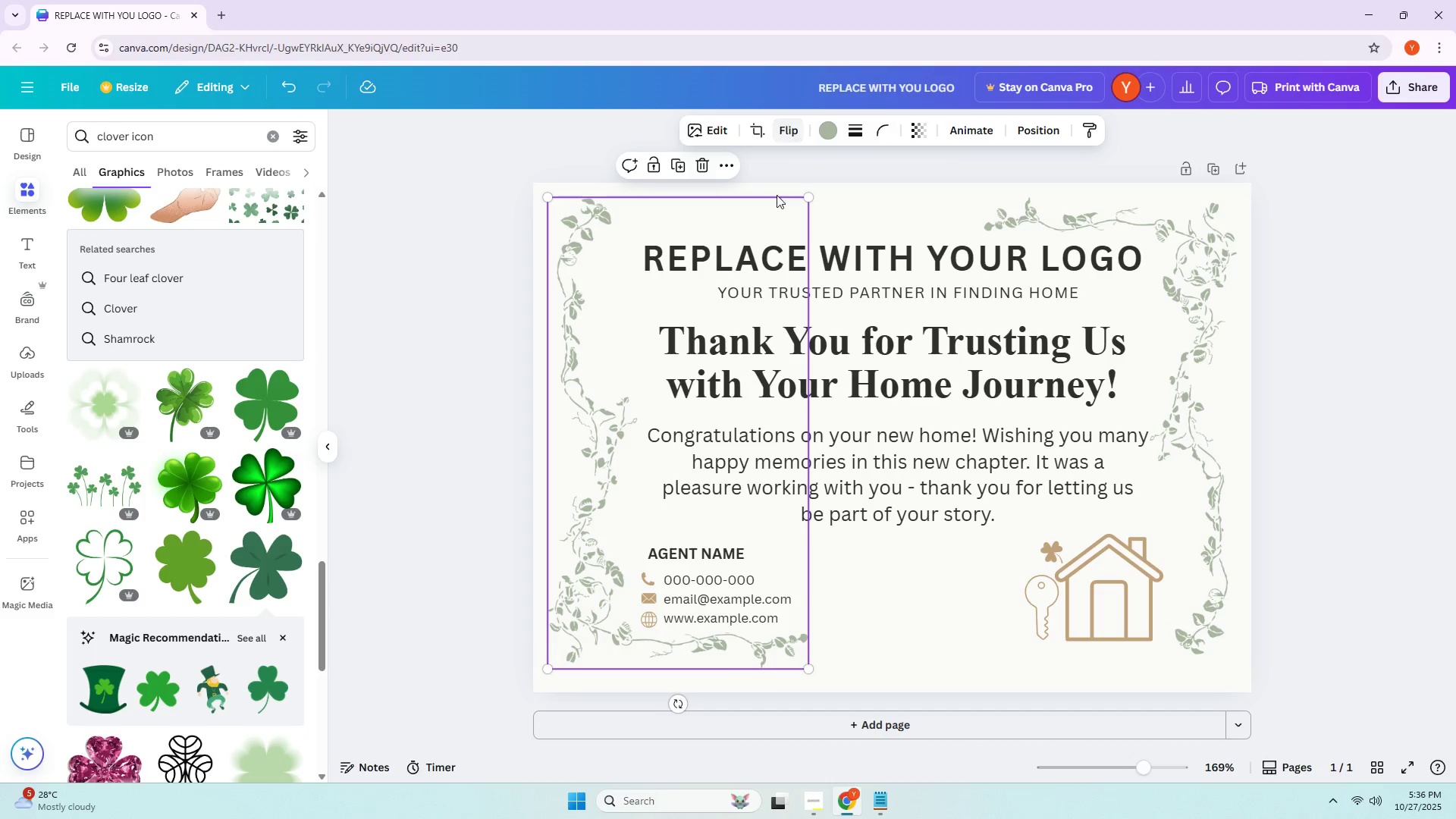 
left_click([792, 138])
 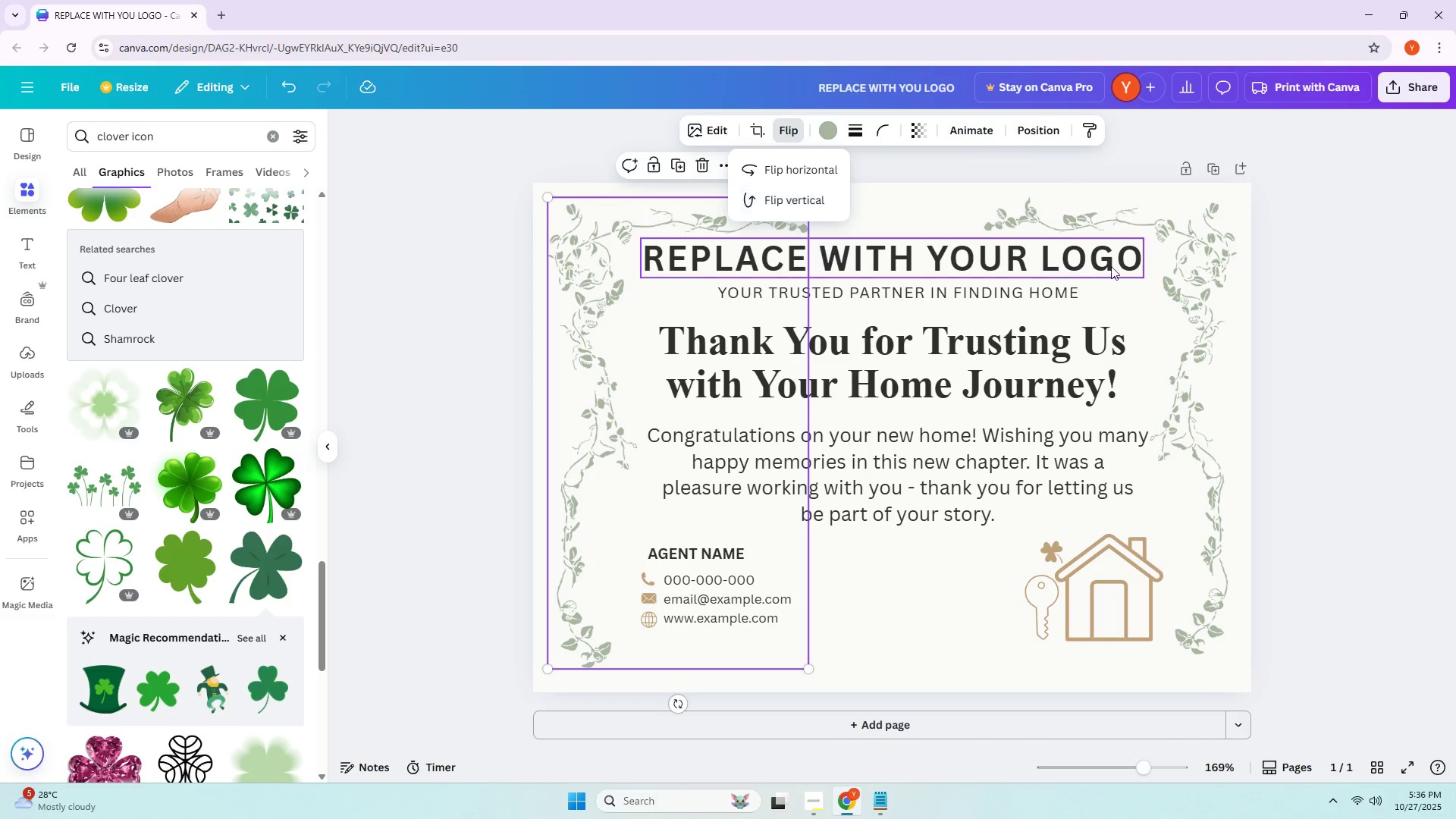 
double_click([1169, 229])
 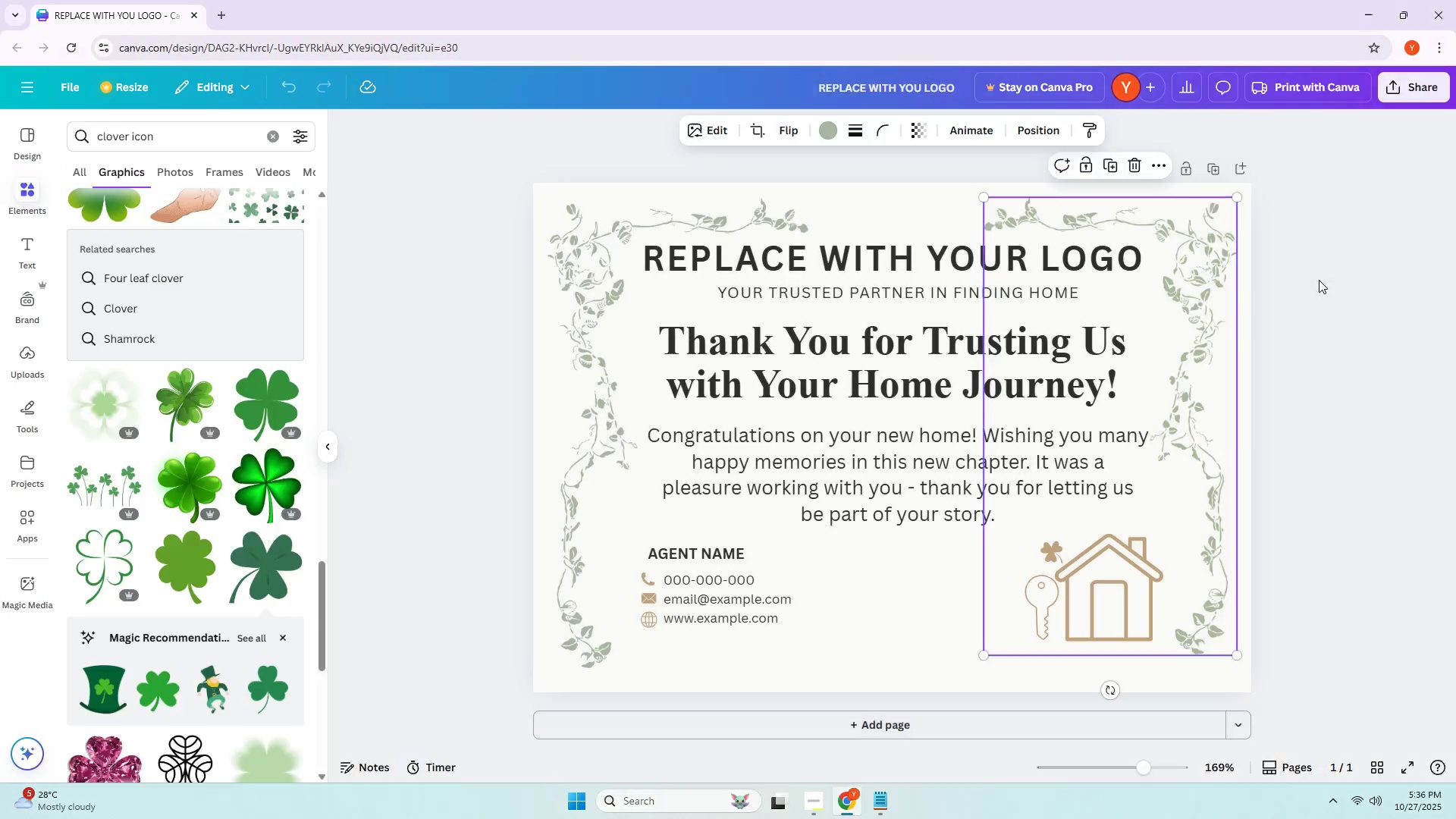 
double_click([1190, 250])
 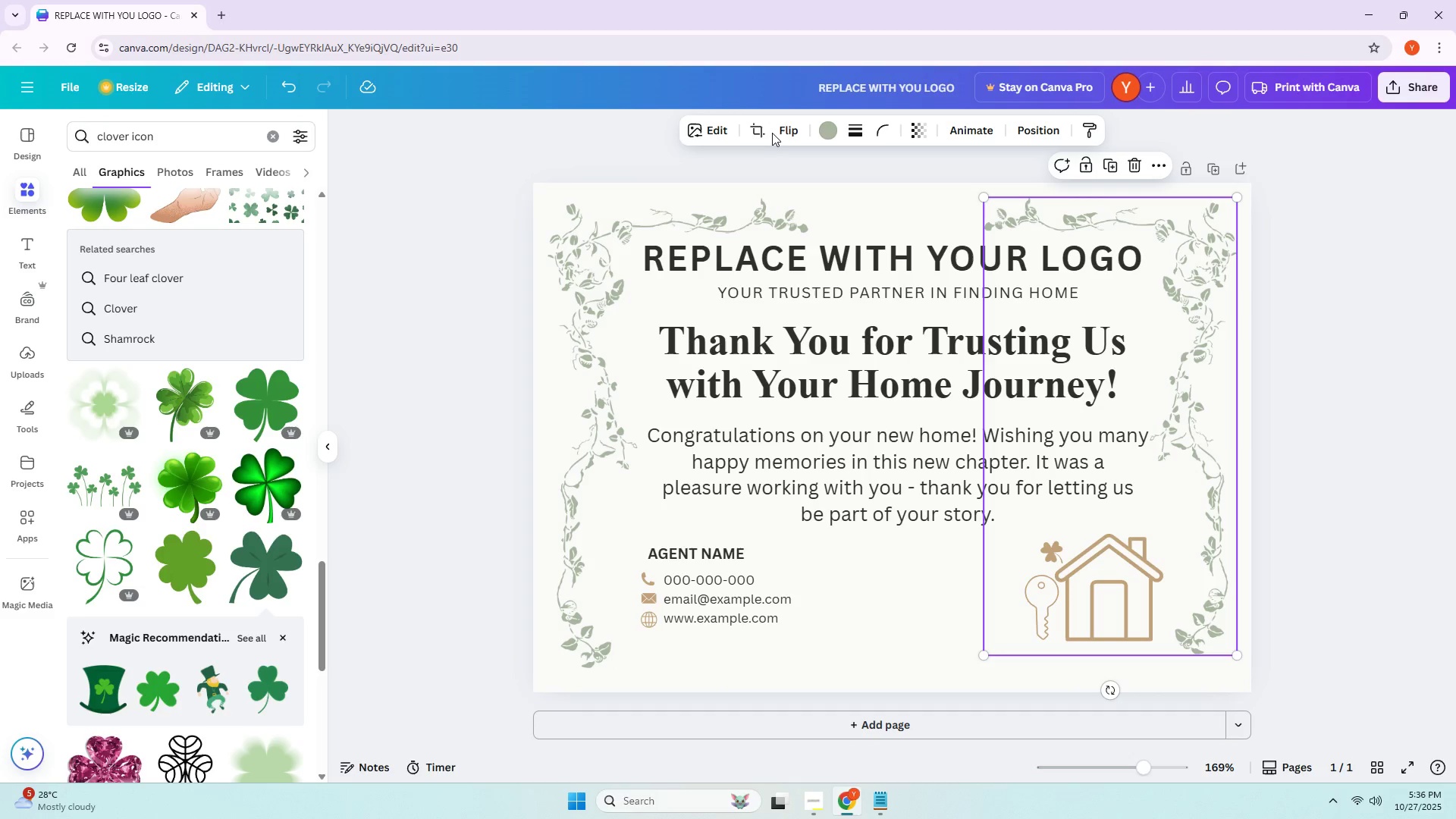 
double_click([783, 133])
 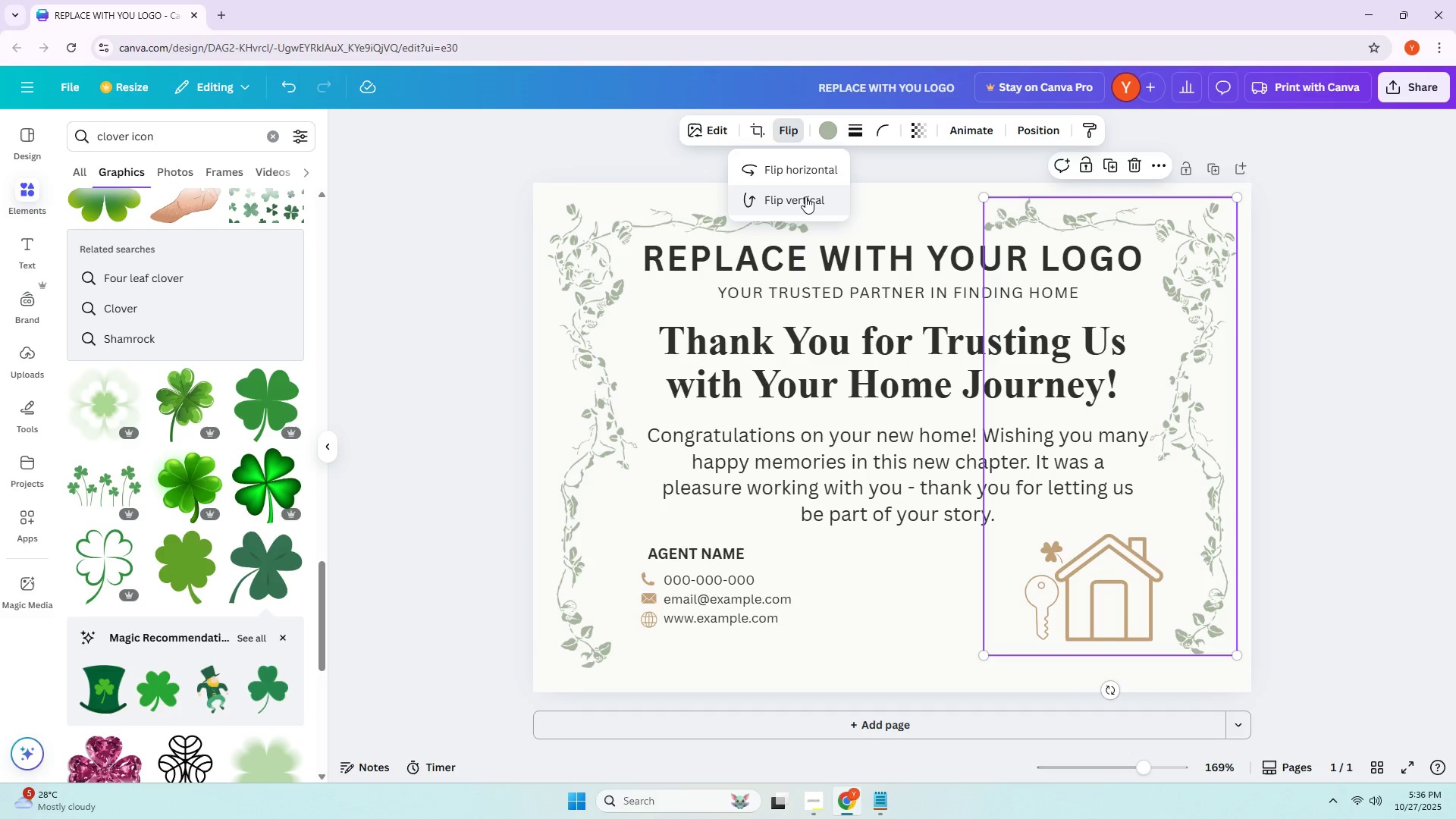 
left_click([805, 196])
 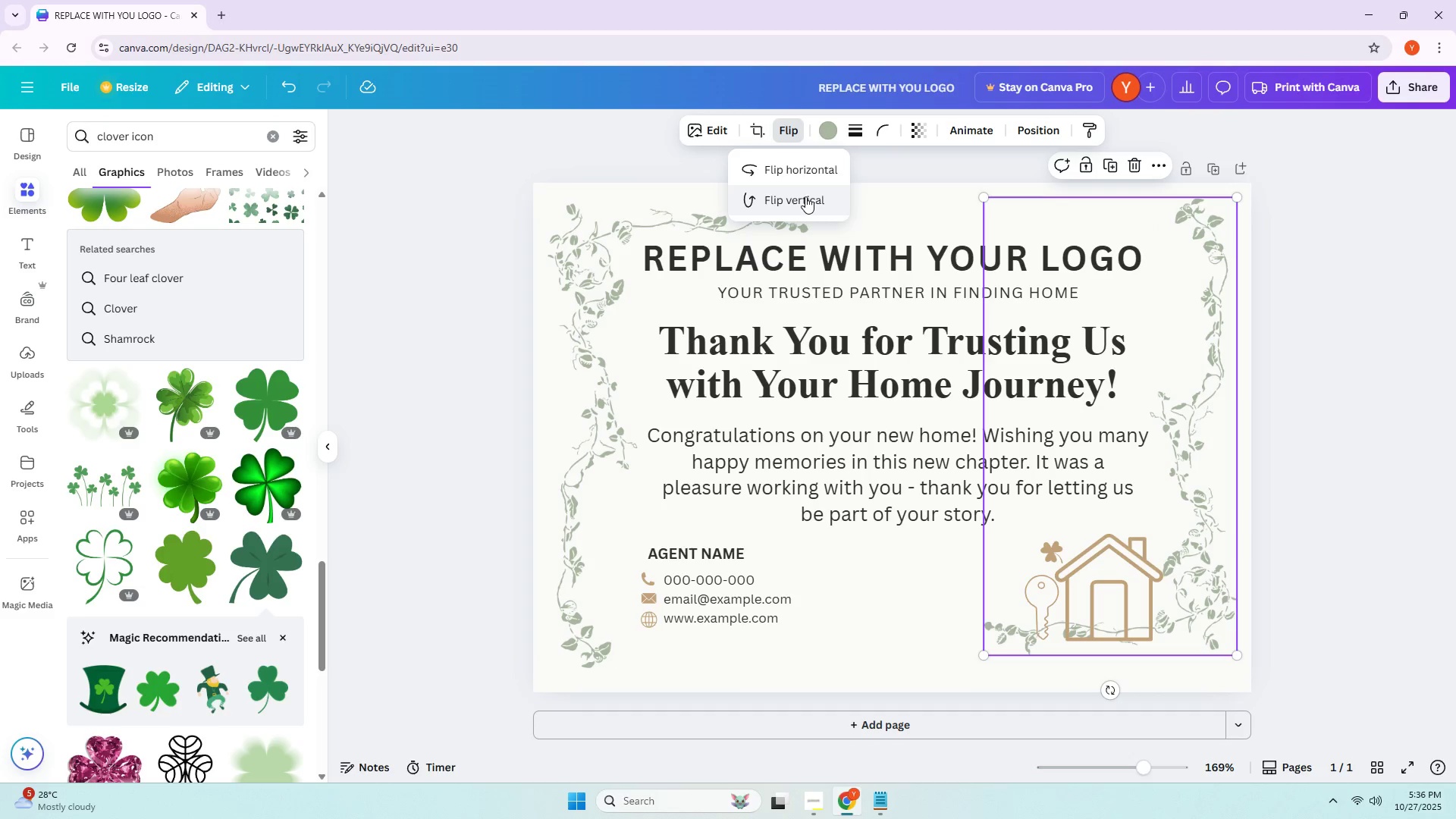 
left_click([1307, 435])
 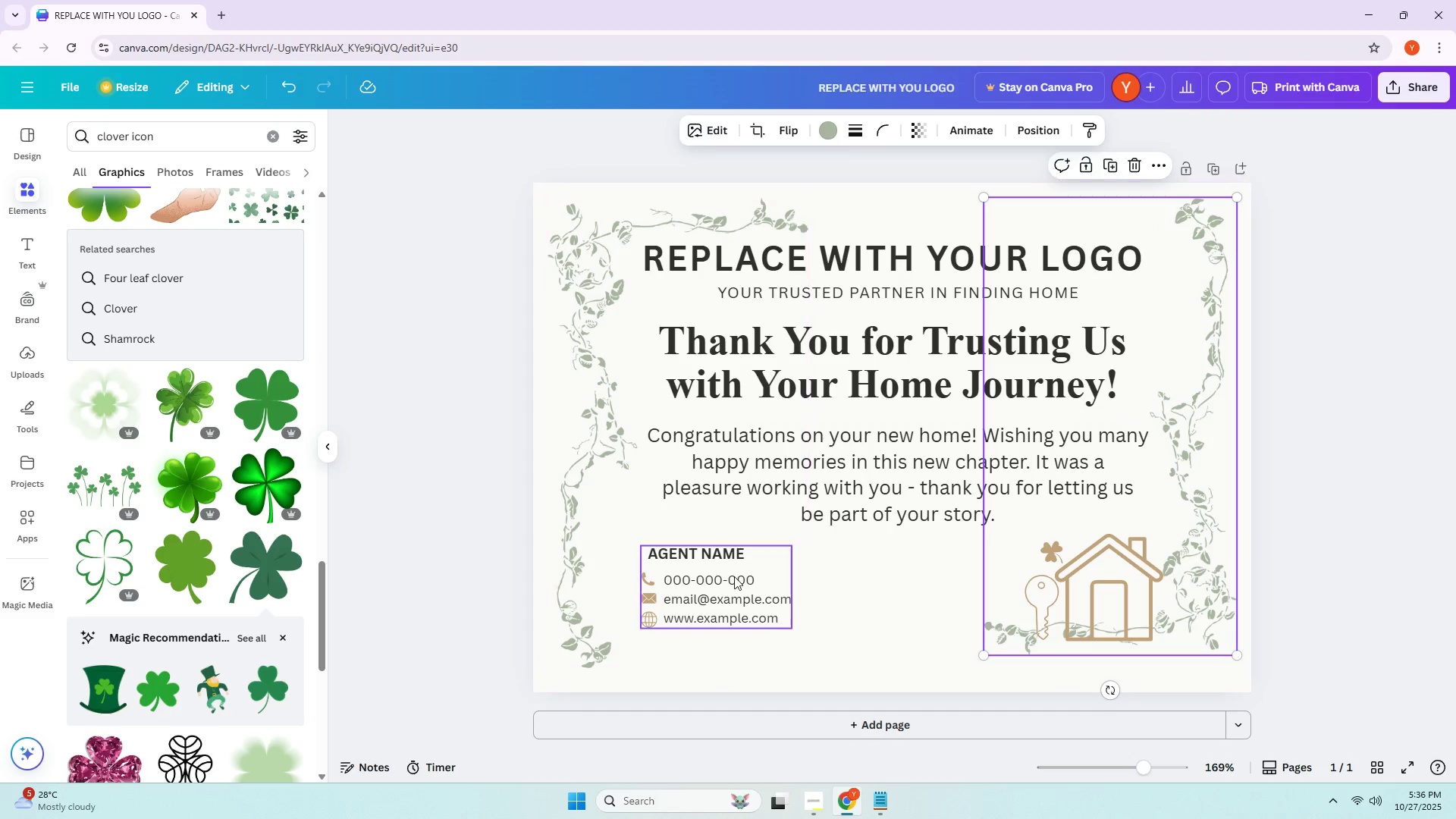 
left_click_drag(start_coordinate=[711, 588], to_coordinate=[699, 615])
 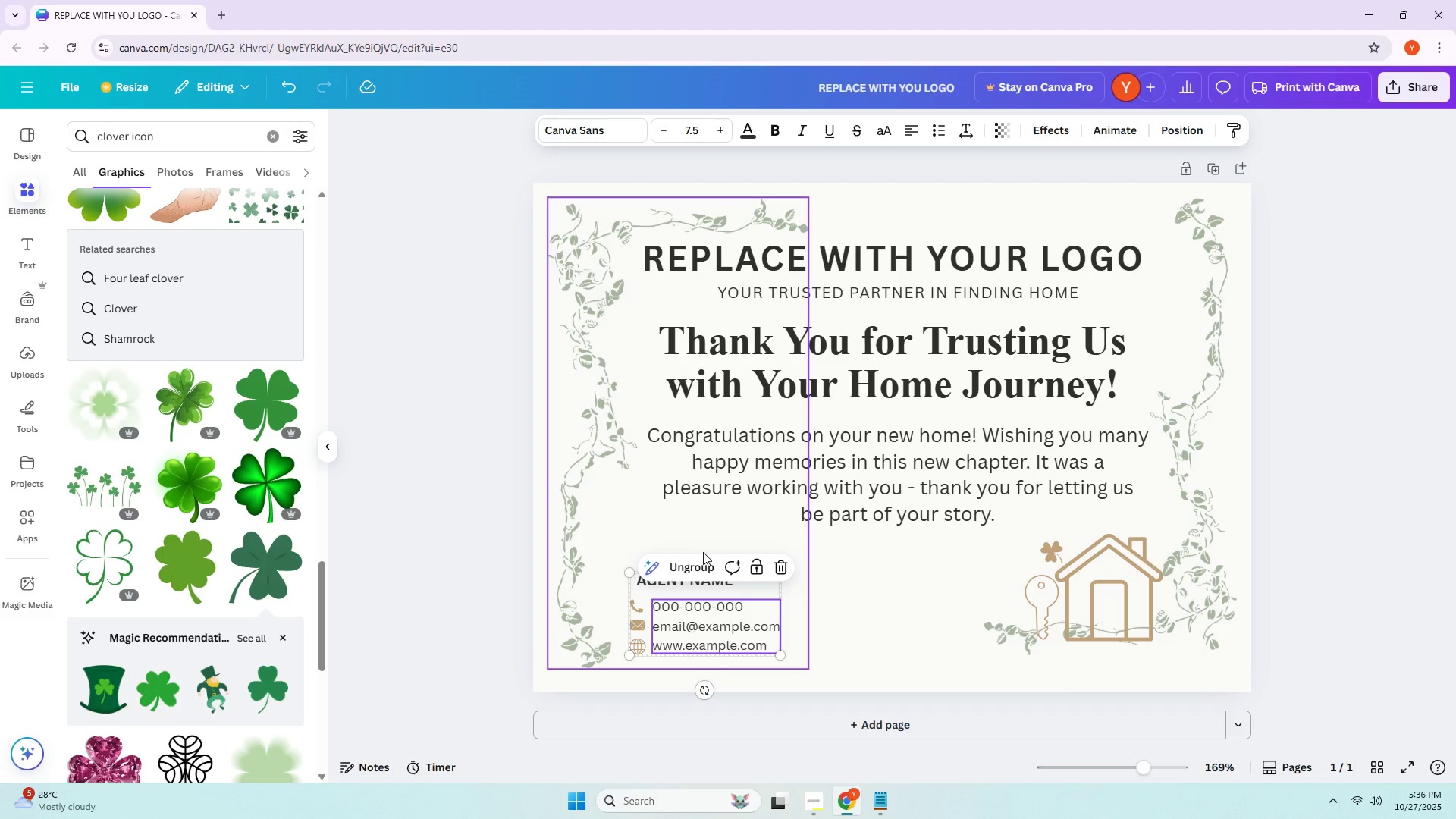 
wait(5.38)
 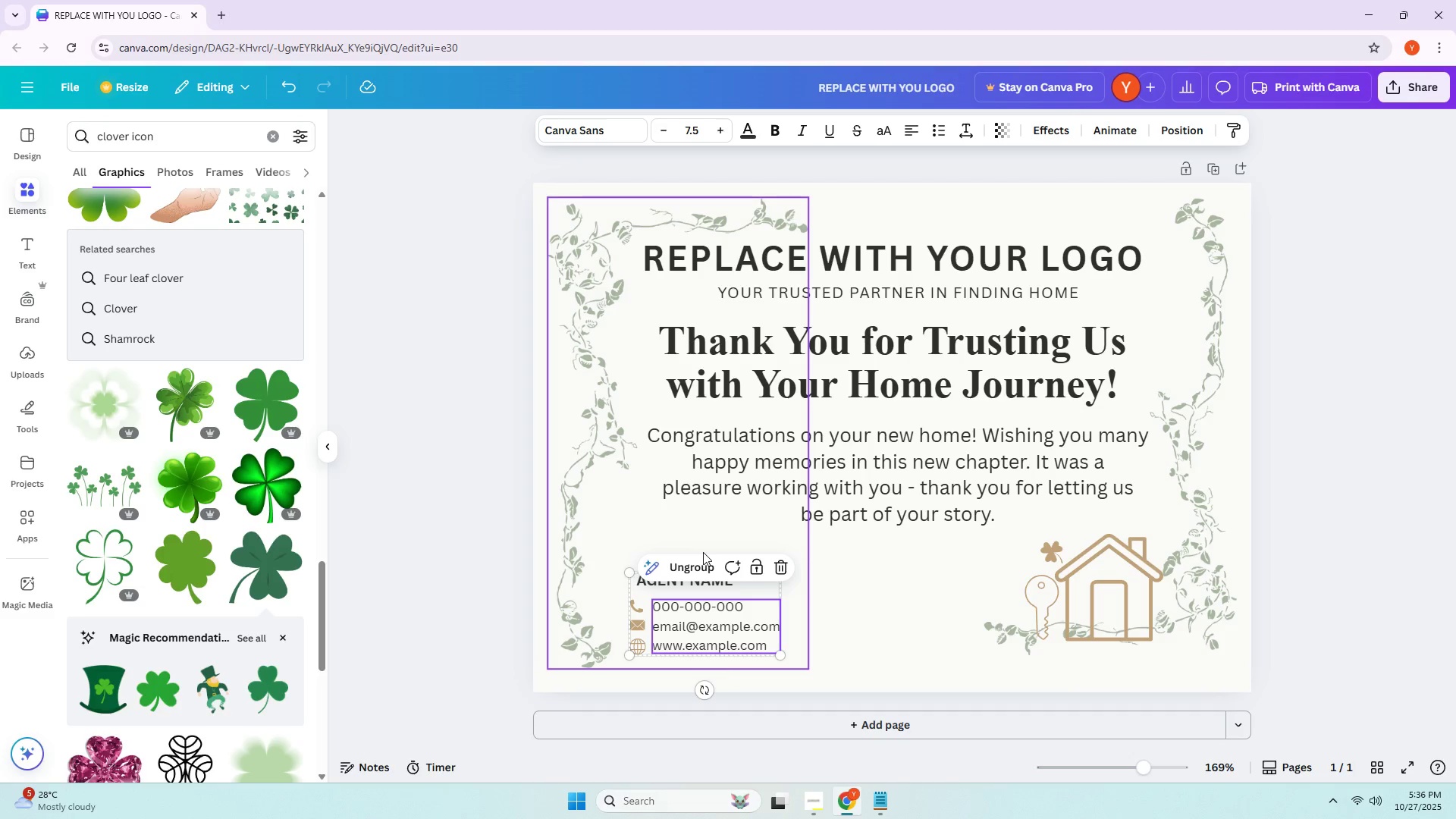 
left_click_drag(start_coordinate=[701, 610], to_coordinate=[695, 598])
 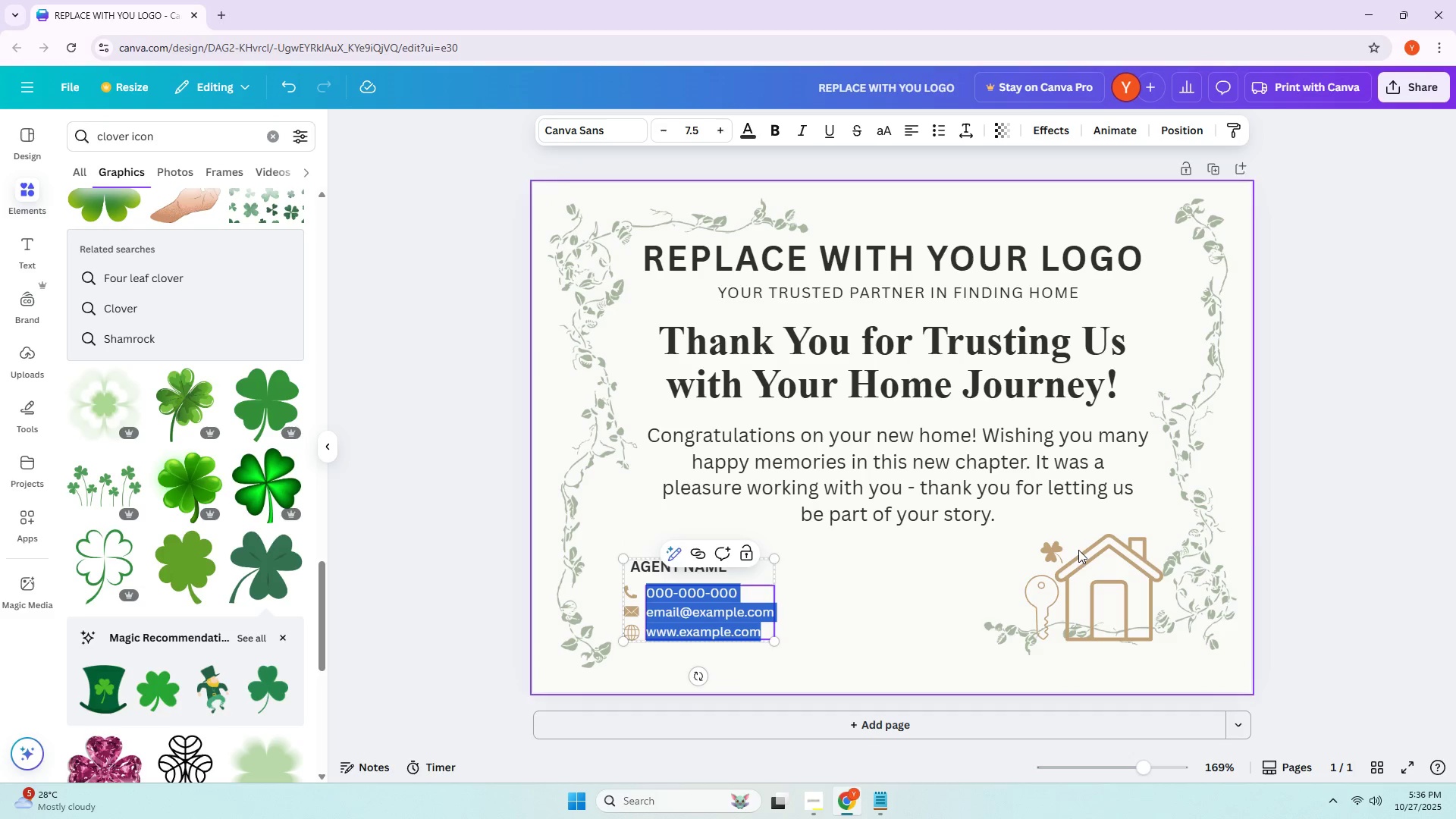 
left_click([1319, 538])
 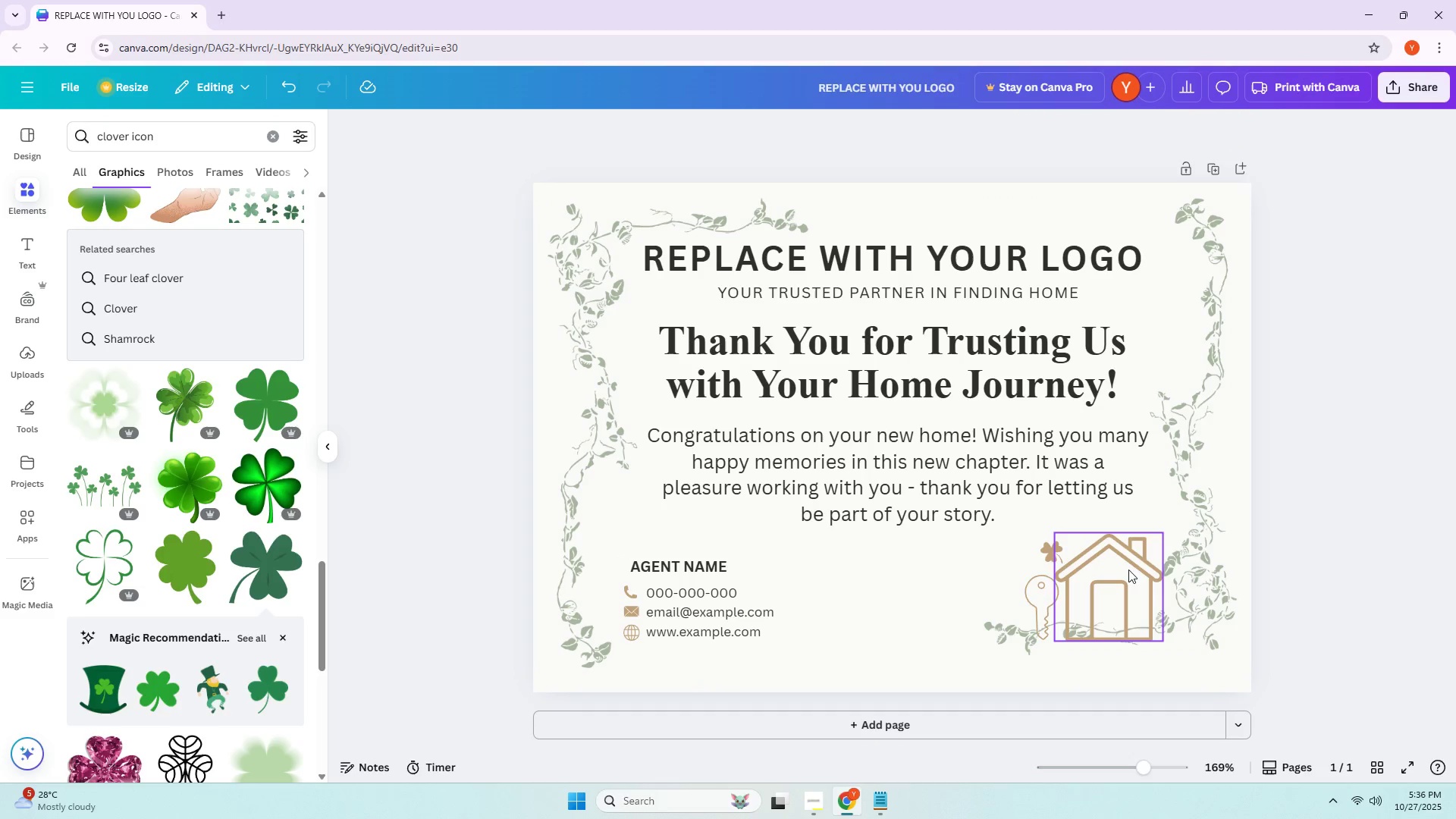 
left_click_drag(start_coordinate=[1123, 570], to_coordinate=[934, 564])
 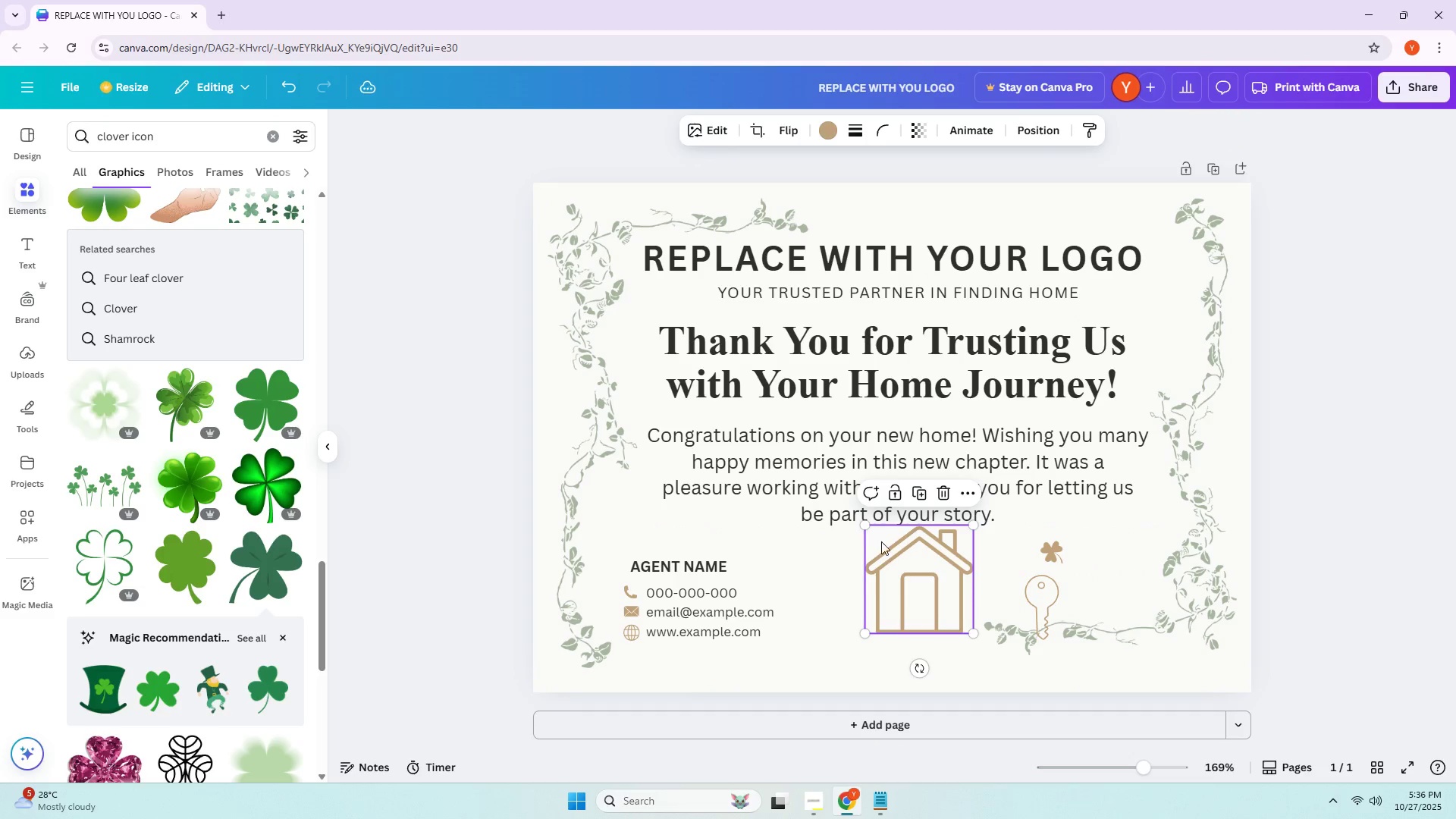 
left_click_drag(start_coordinate=[921, 566], to_coordinate=[885, 593])
 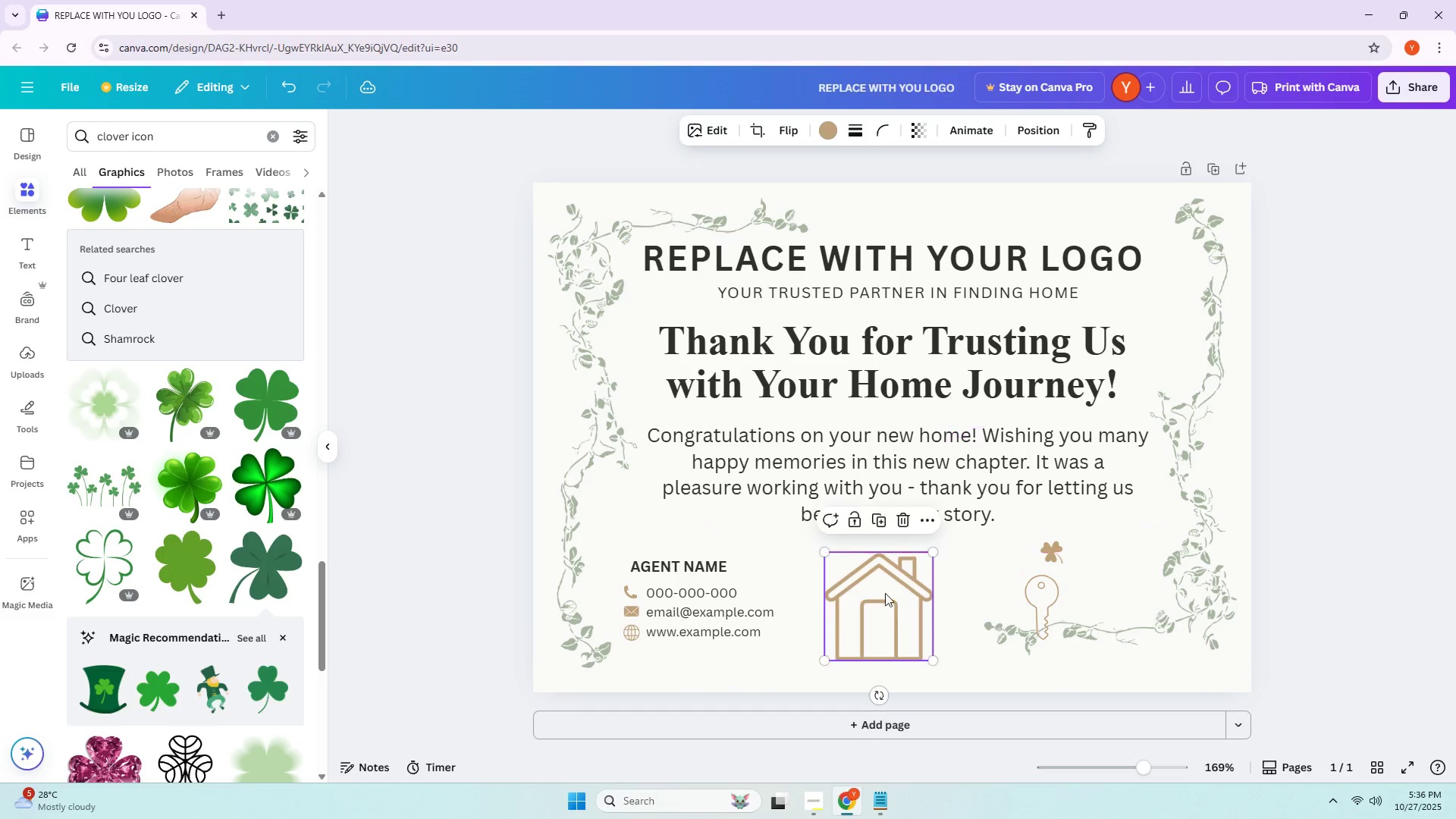 
left_click([885, 593])
 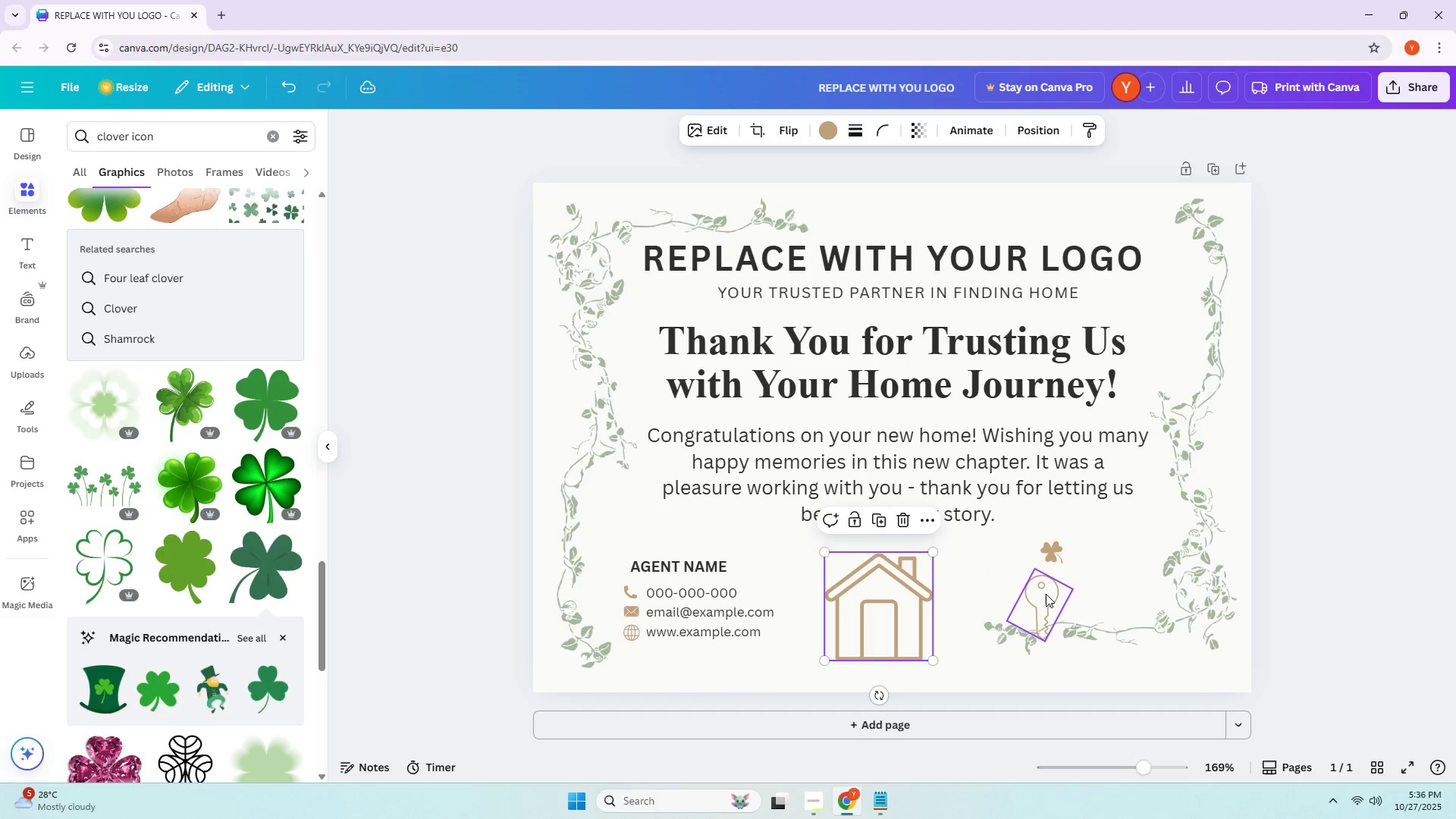 
left_click_drag(start_coordinate=[1046, 594], to_coordinate=[1030, 579])
 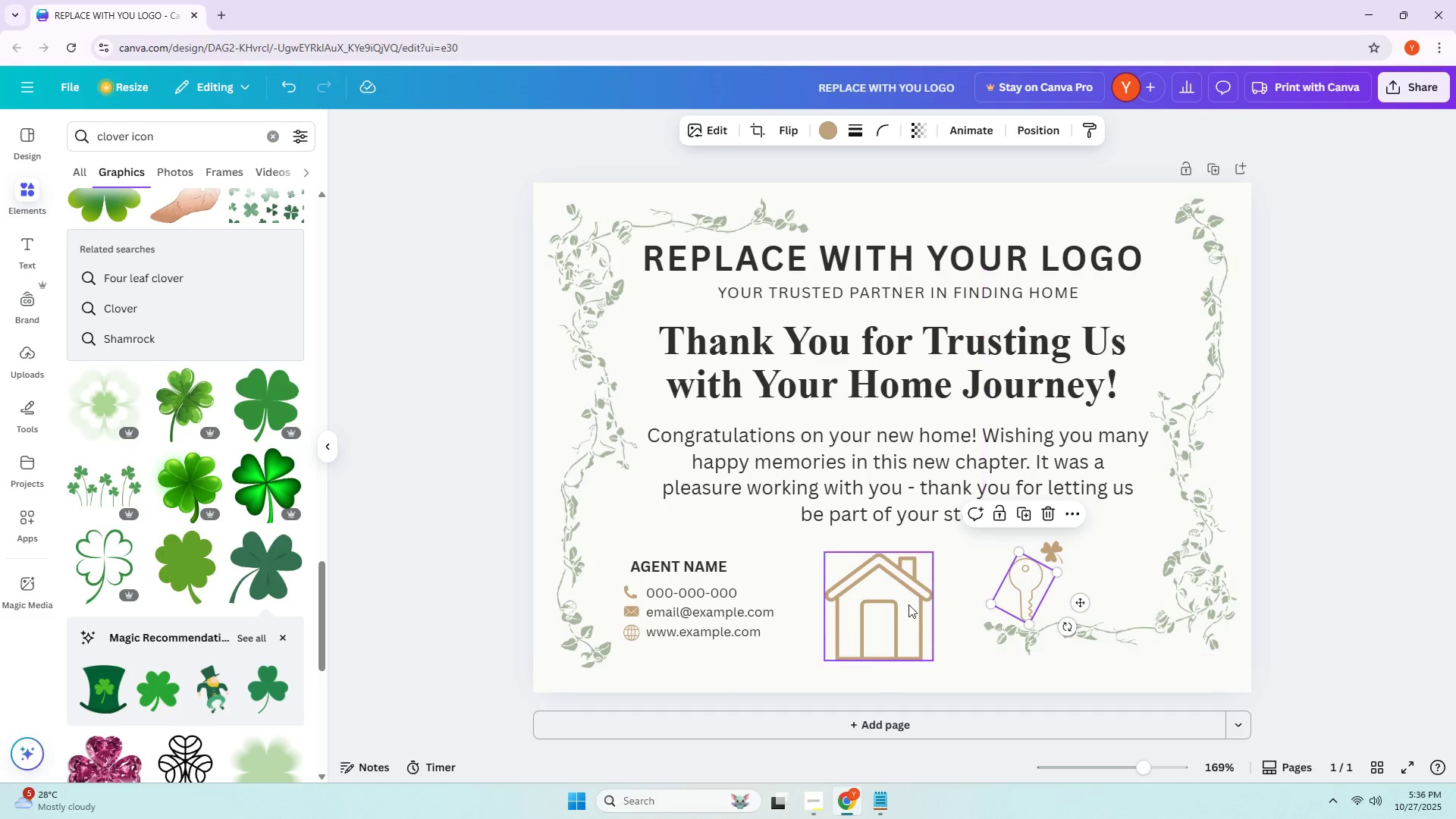 
left_click([909, 605])
 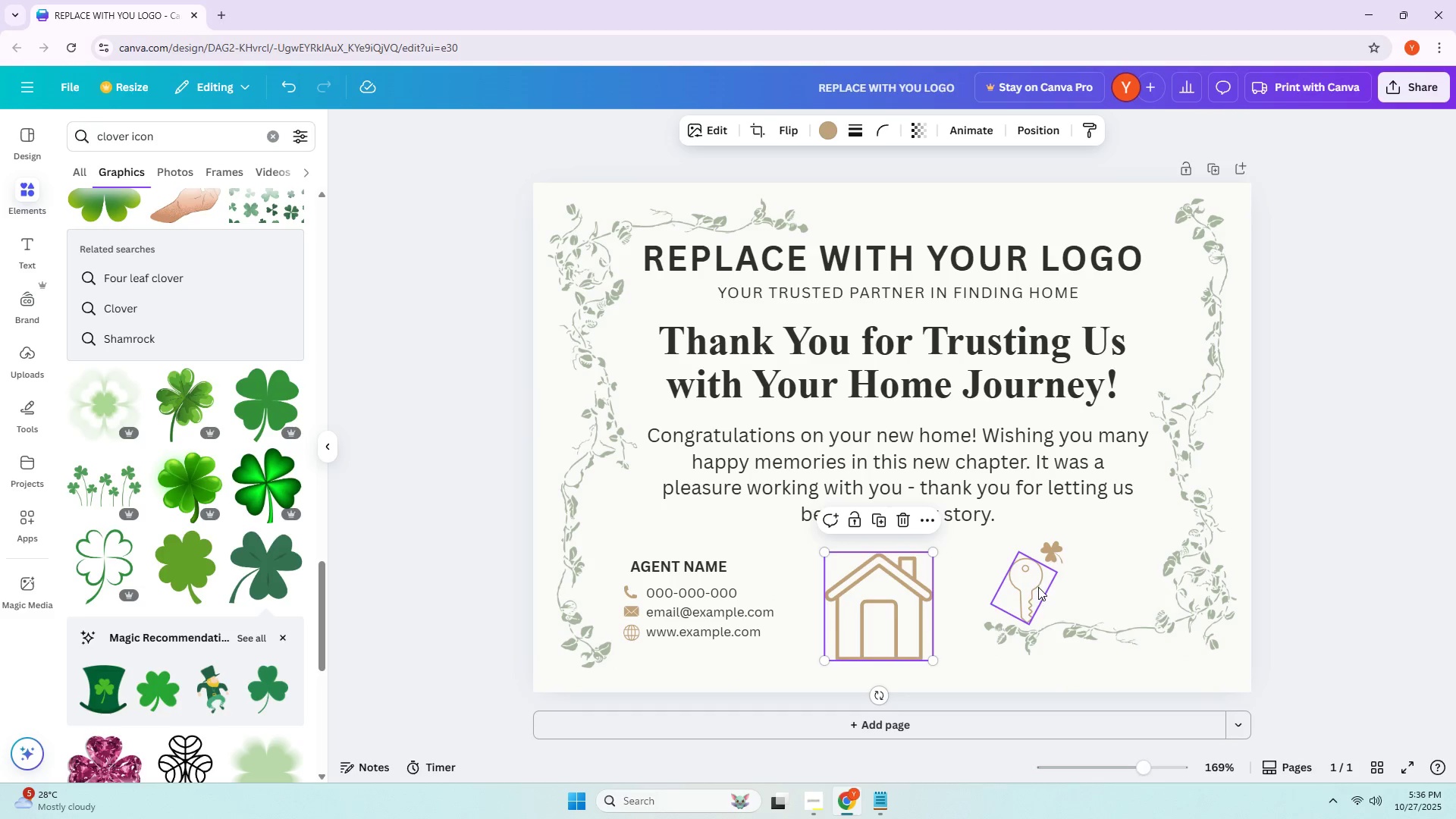 
left_click_drag(start_coordinate=[871, 604], to_coordinate=[912, 602])
 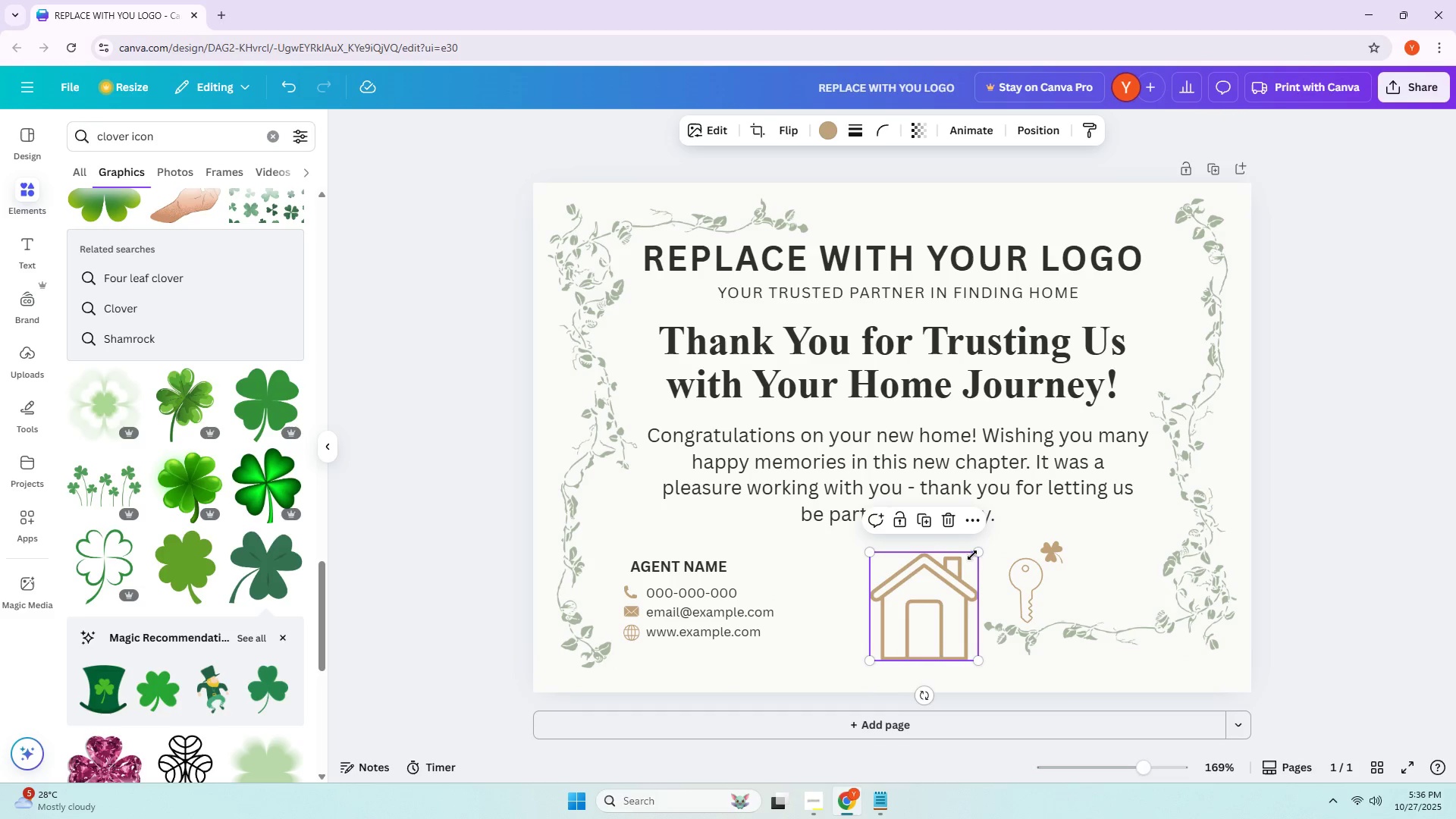 
left_click_drag(start_coordinate=[976, 552], to_coordinate=[936, 598])
 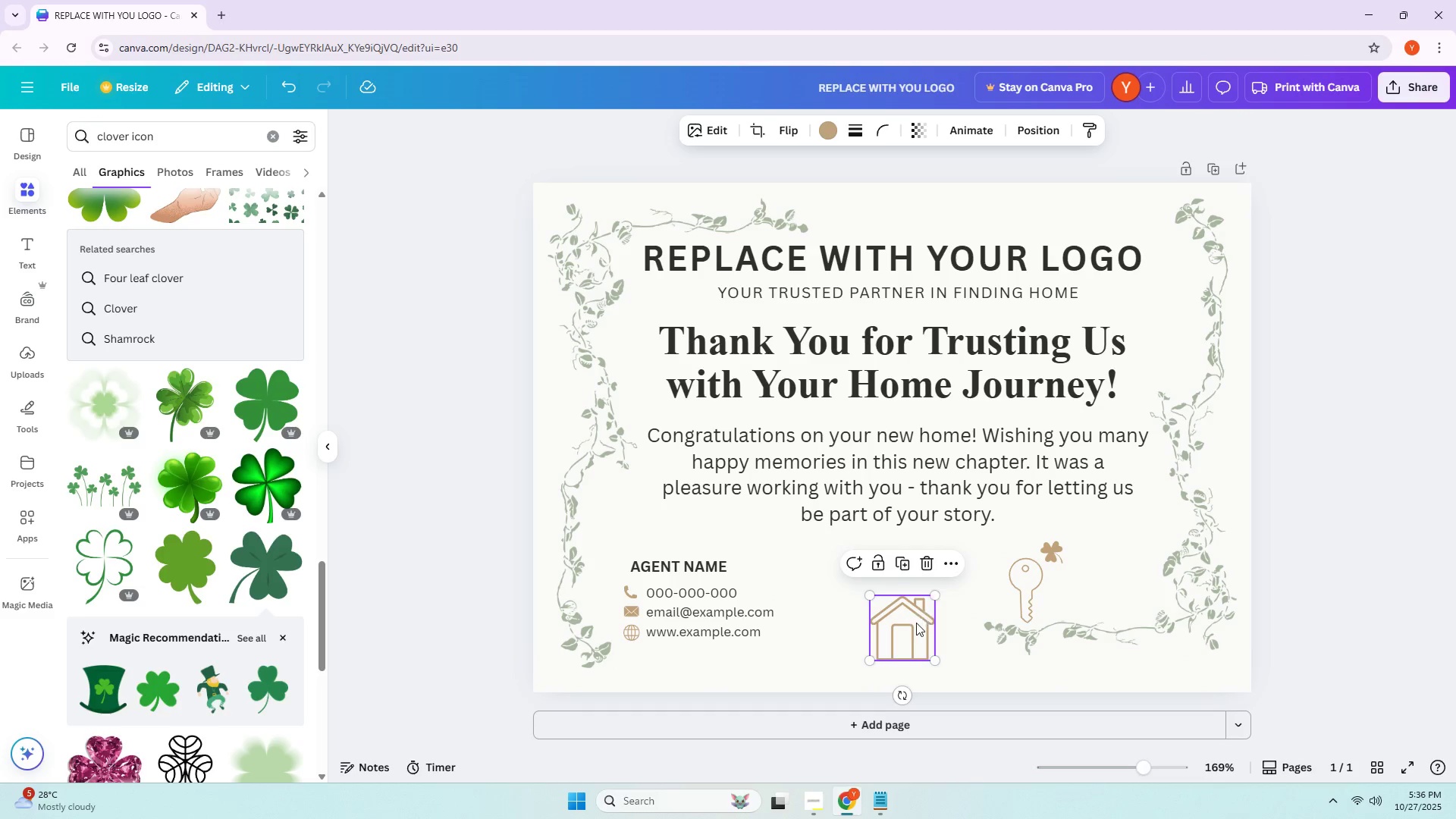 
left_click_drag(start_coordinate=[916, 623], to_coordinate=[1130, 576])
 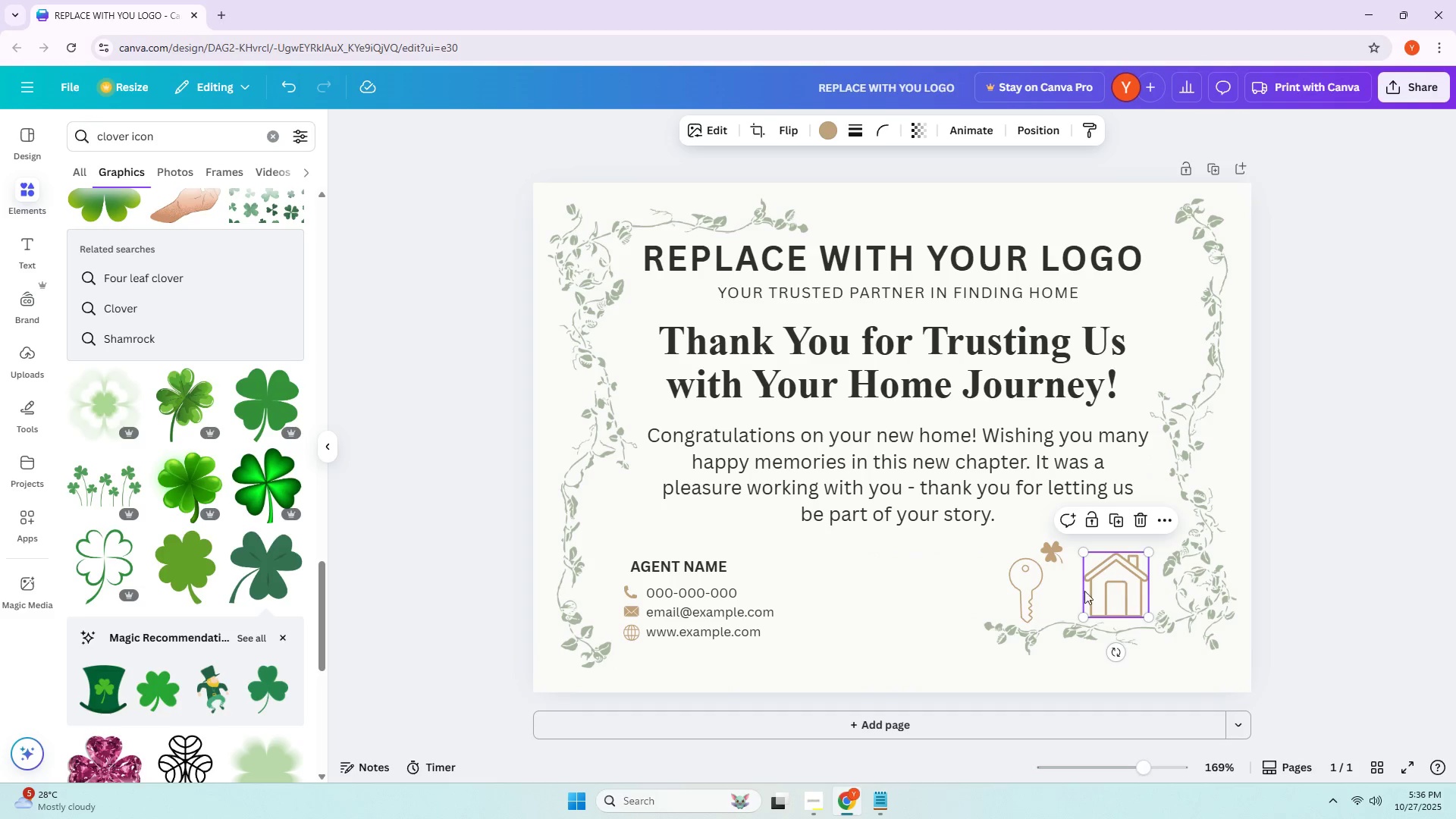 
left_click([1032, 588])
 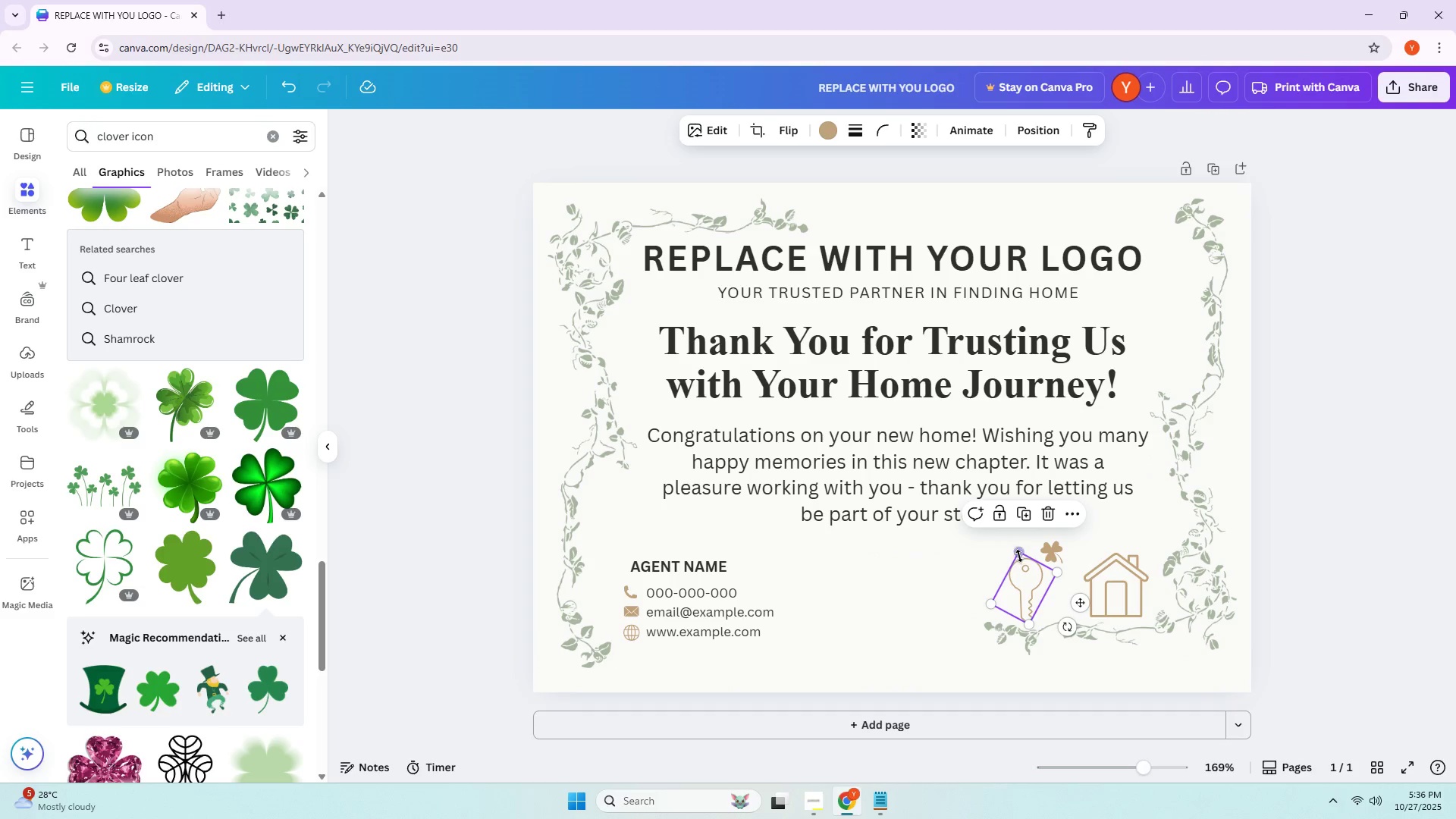 
left_click_drag(start_coordinate=[1019, 556], to_coordinate=[1025, 589])
 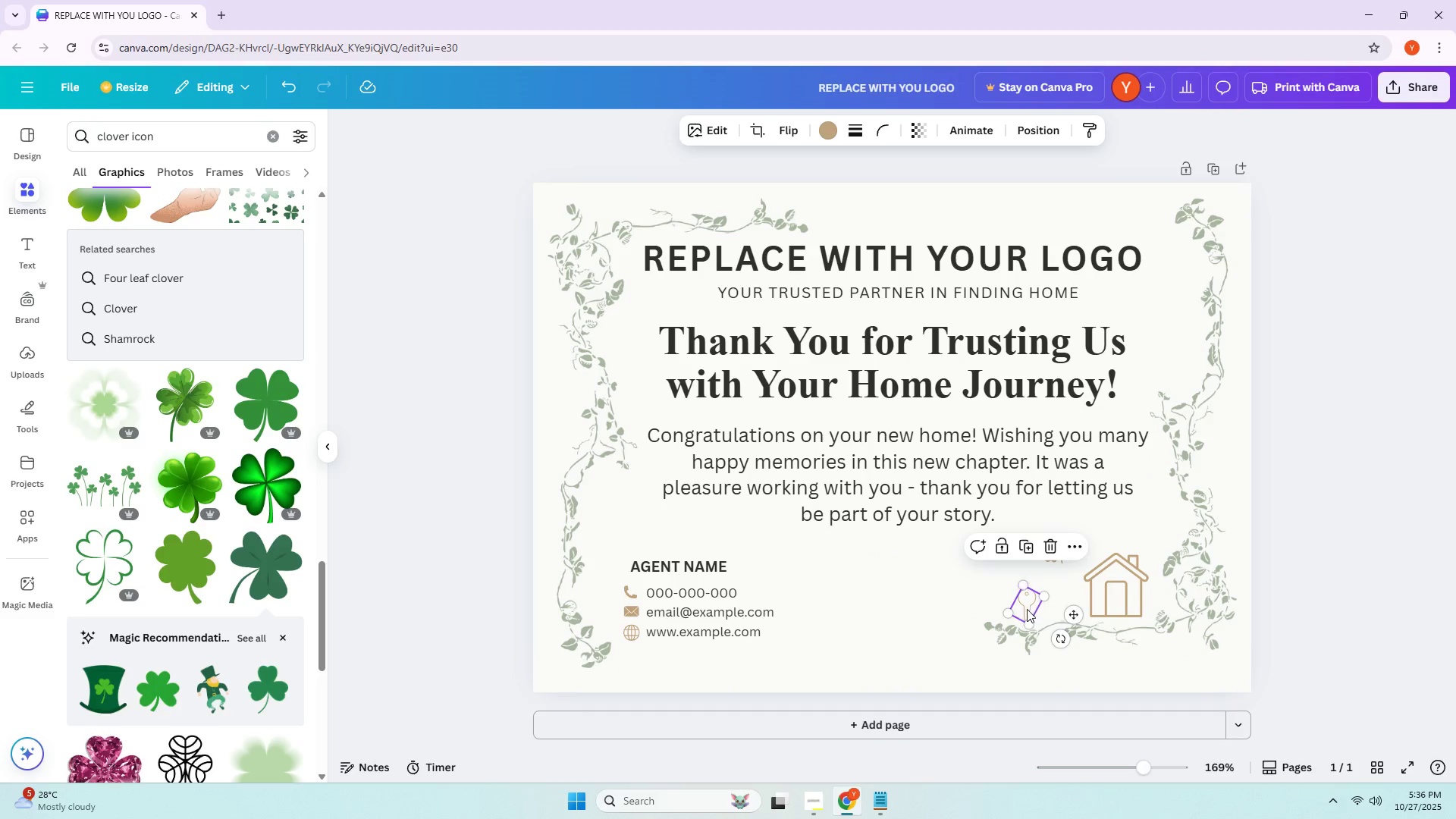 
left_click_drag(start_coordinate=[1024, 604], to_coordinate=[1065, 592])
 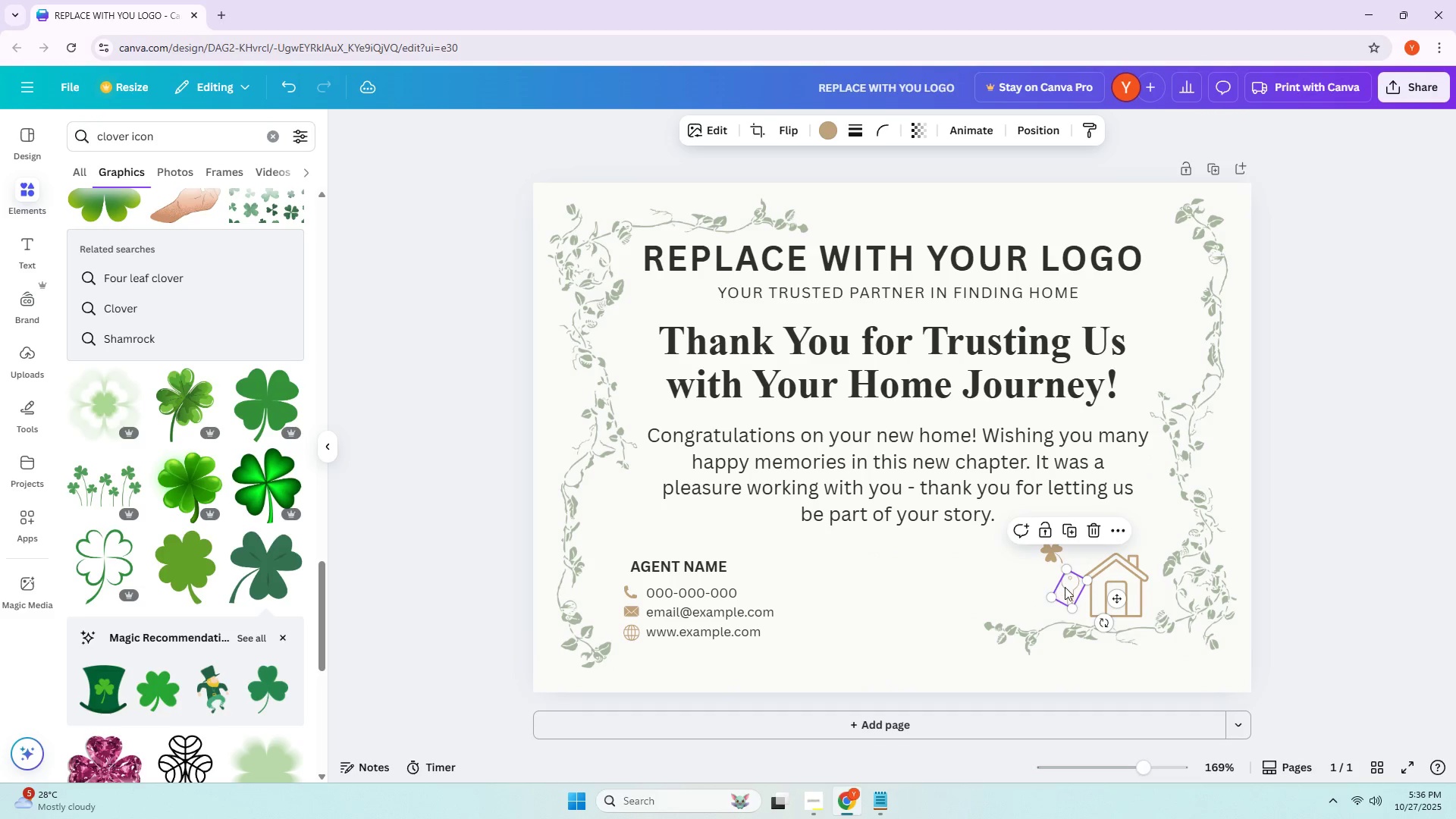 
left_click_drag(start_coordinate=[1065, 588], to_coordinate=[1068, 594])
 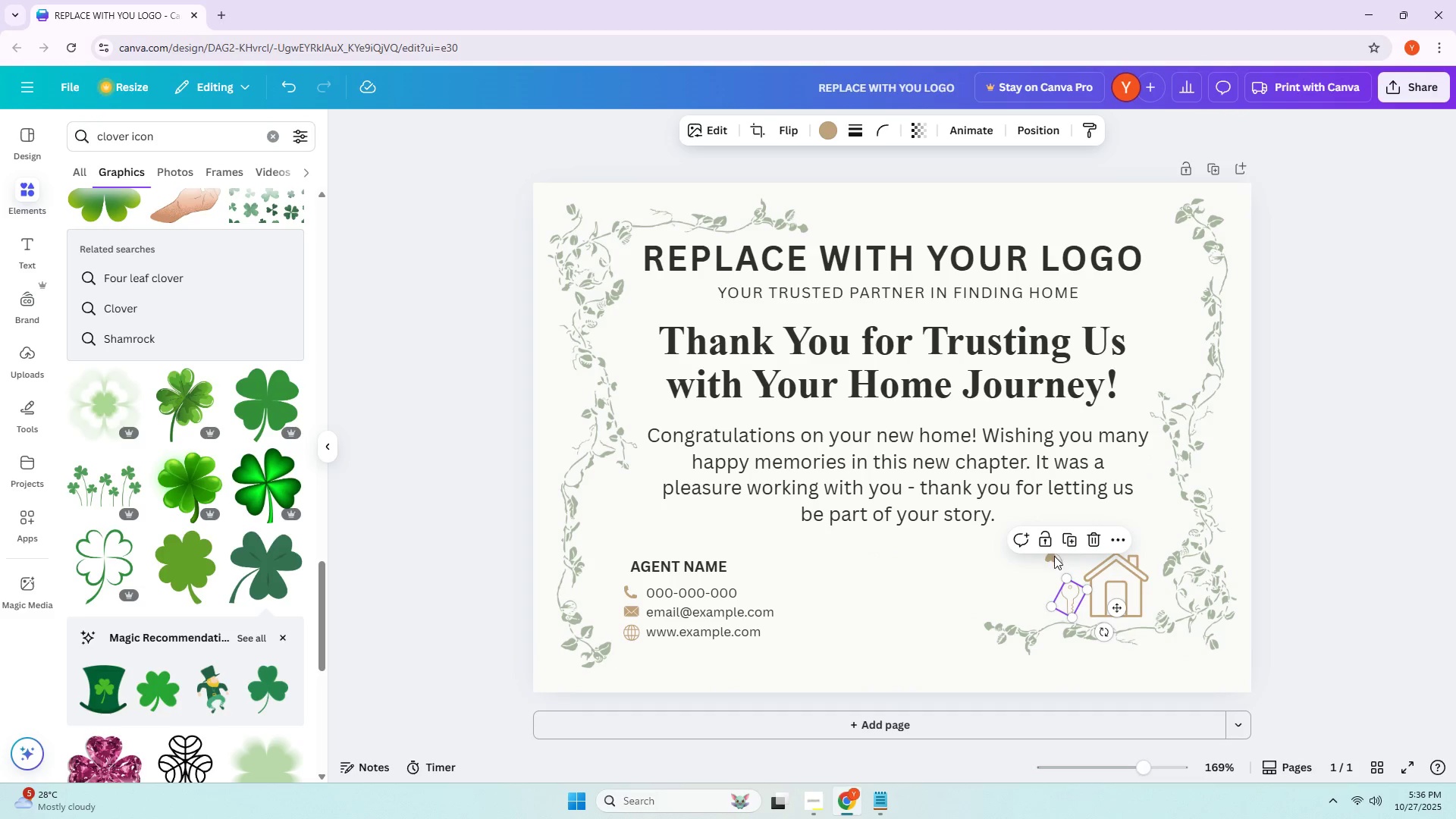 
left_click([1055, 561])
 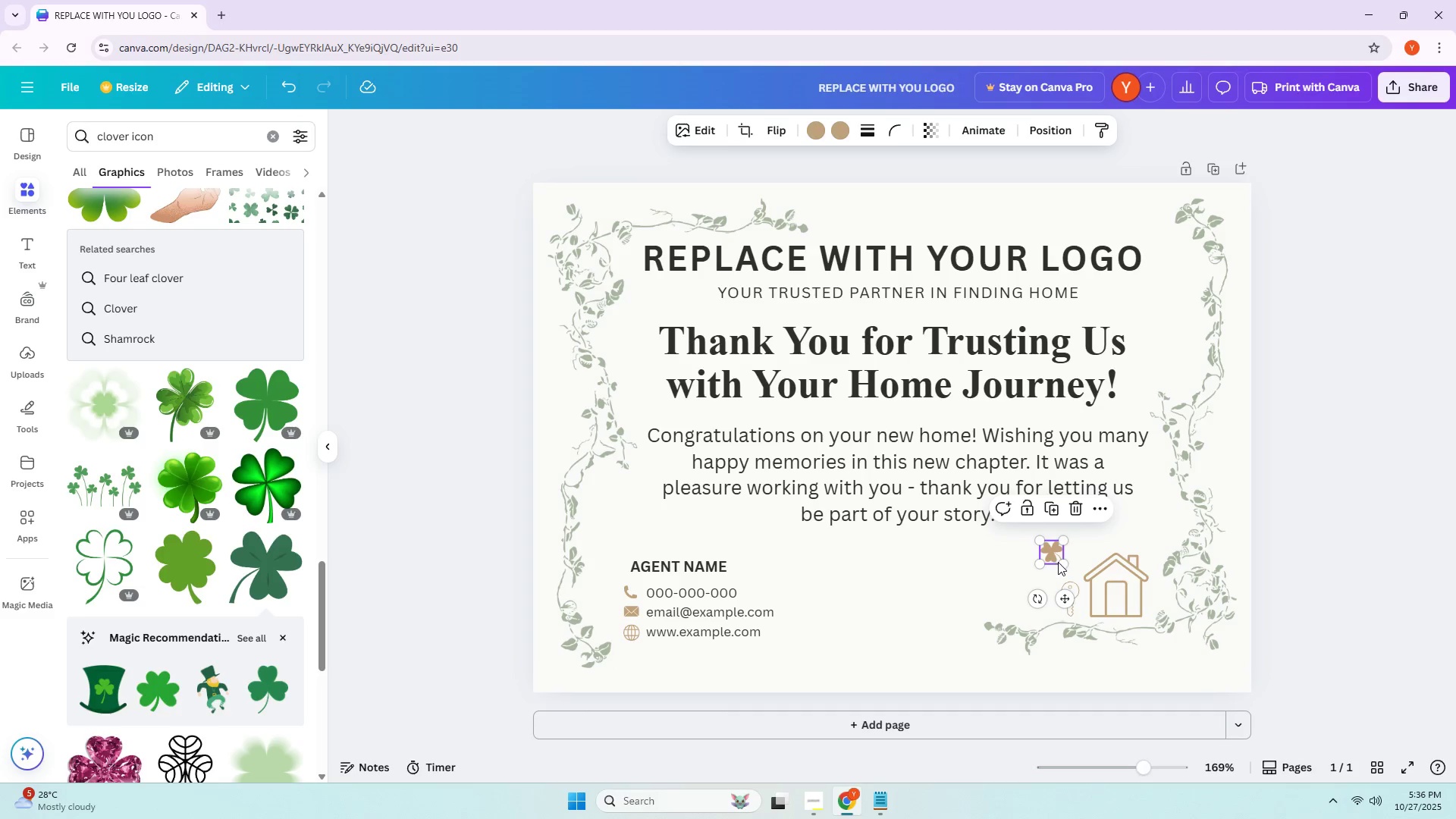 
left_click_drag(start_coordinate=[1059, 562], to_coordinate=[1046, 559])
 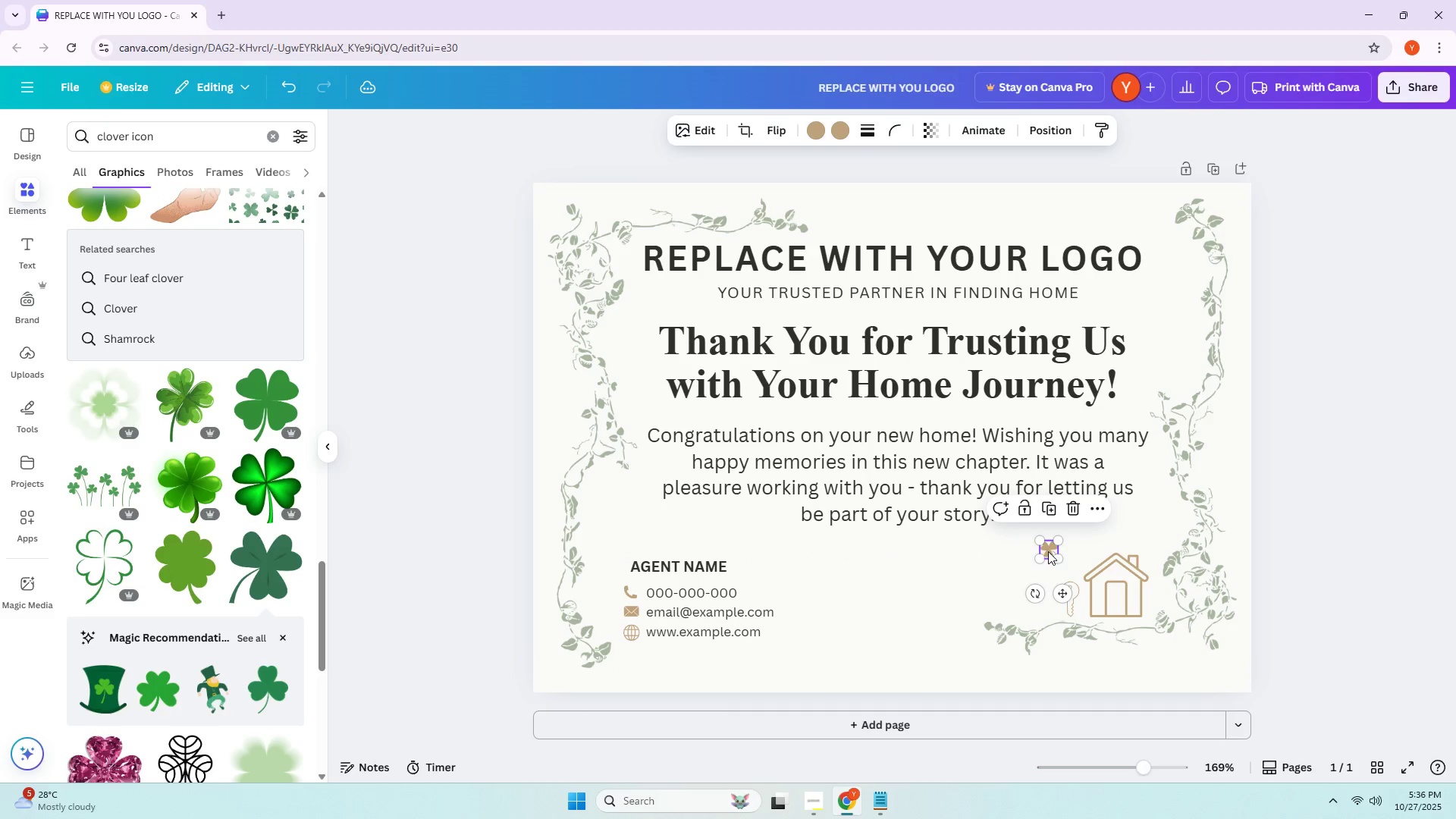 
left_click_drag(start_coordinate=[1045, 550], to_coordinate=[1072, 566])
 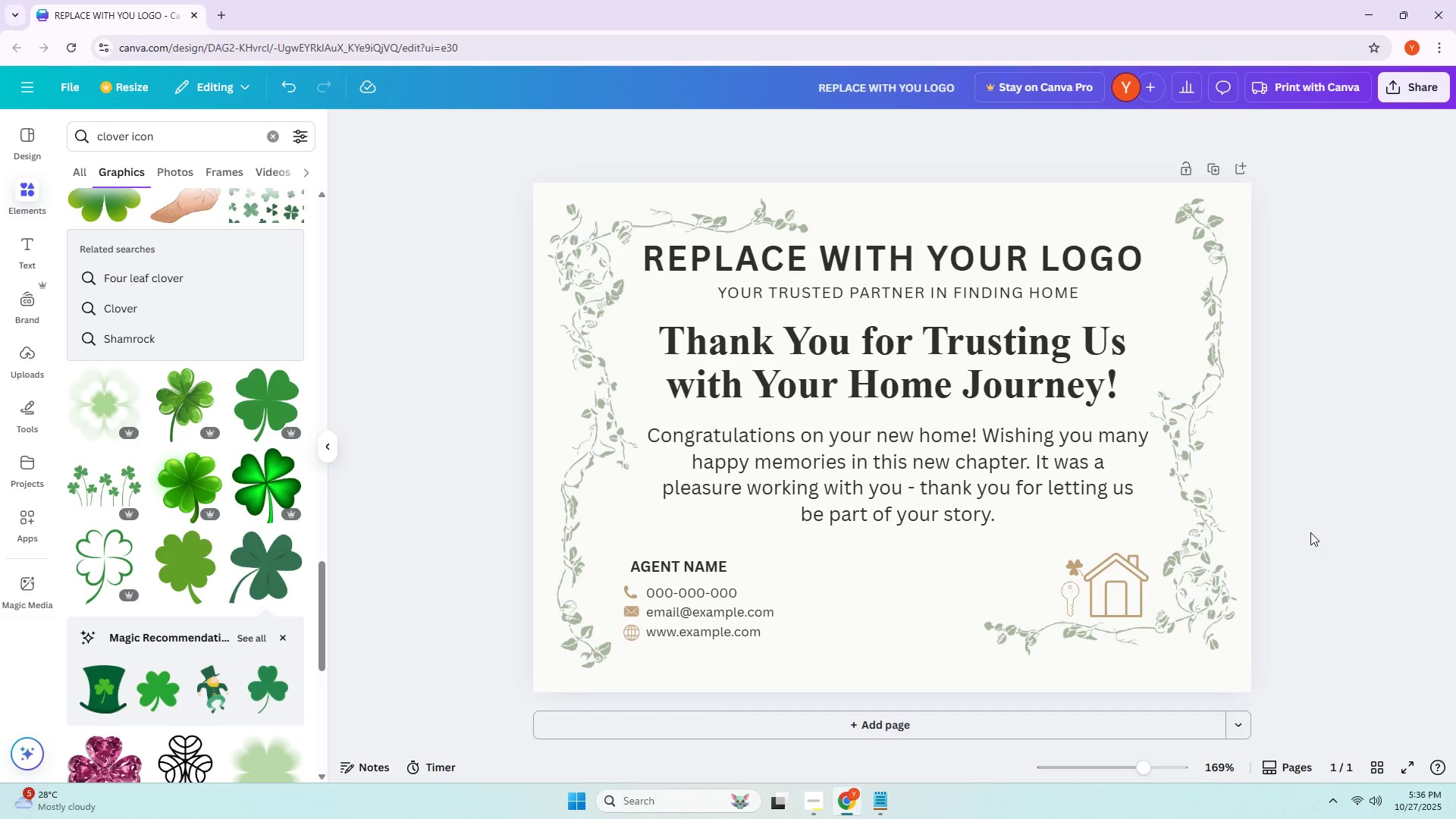 
left_click_drag(start_coordinate=[1194, 535], to_coordinate=[1196, 557])
 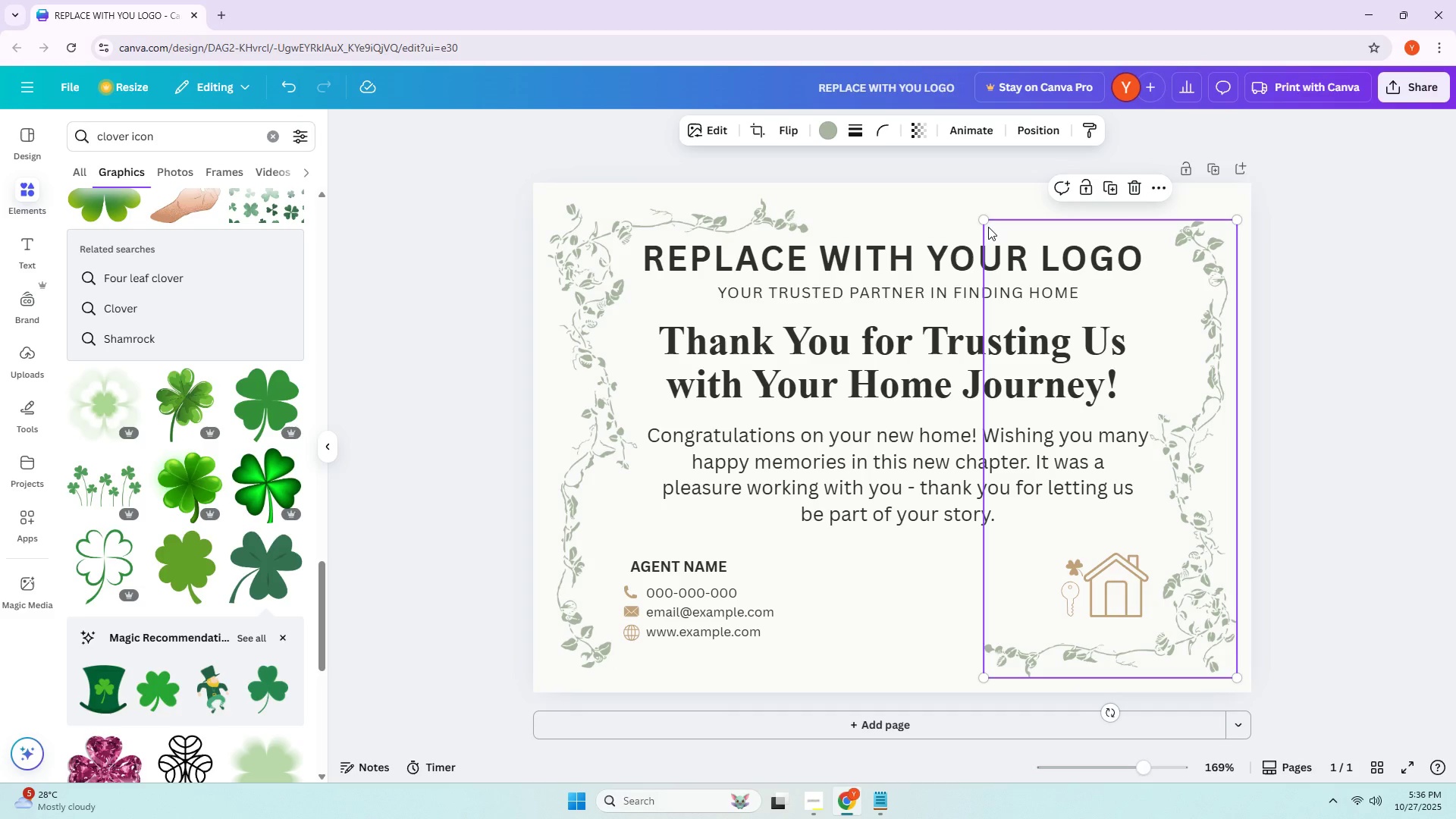 
left_click_drag(start_coordinate=[984, 221], to_coordinate=[956, 202])
 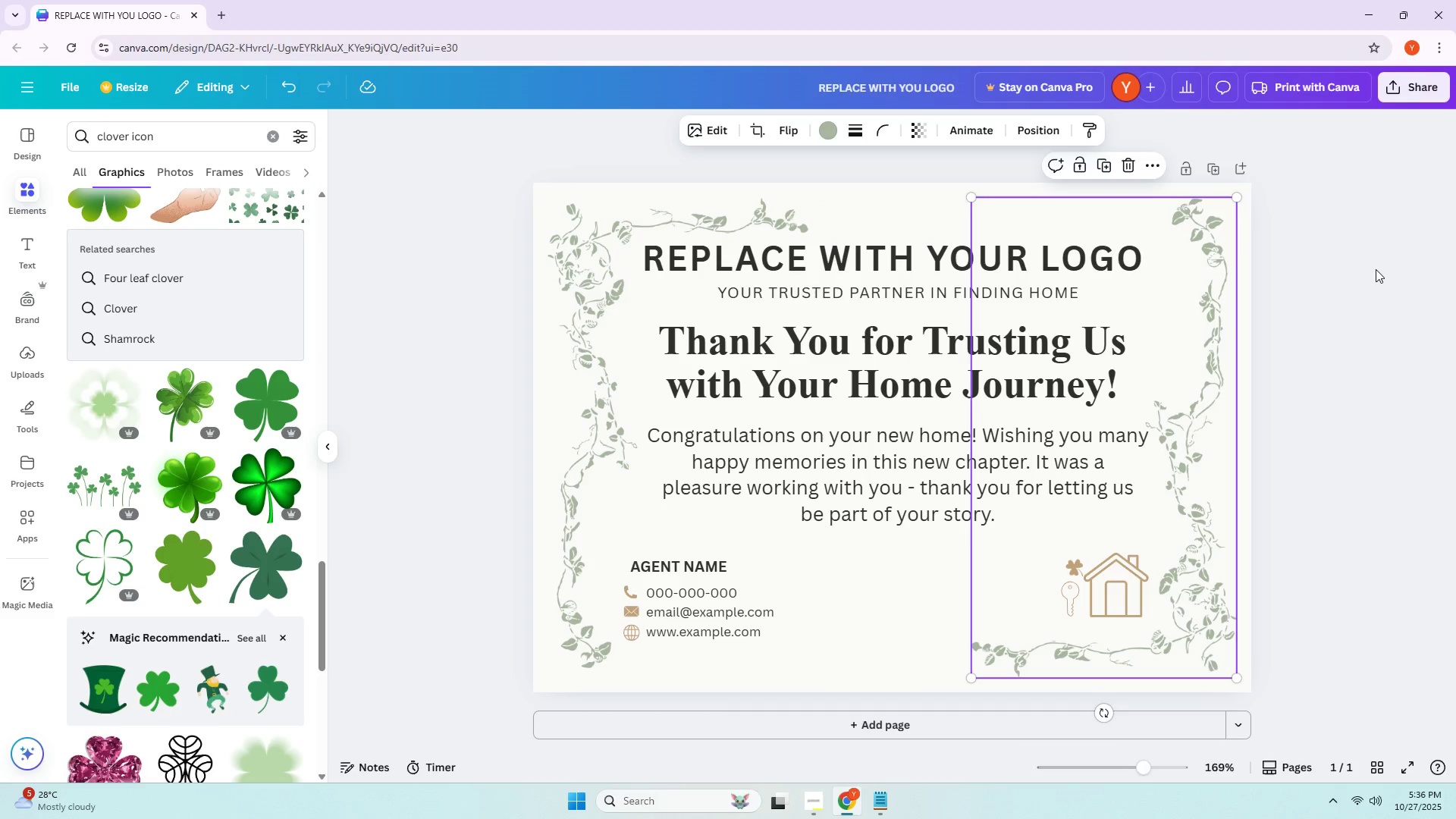 
left_click([1376, 269])
 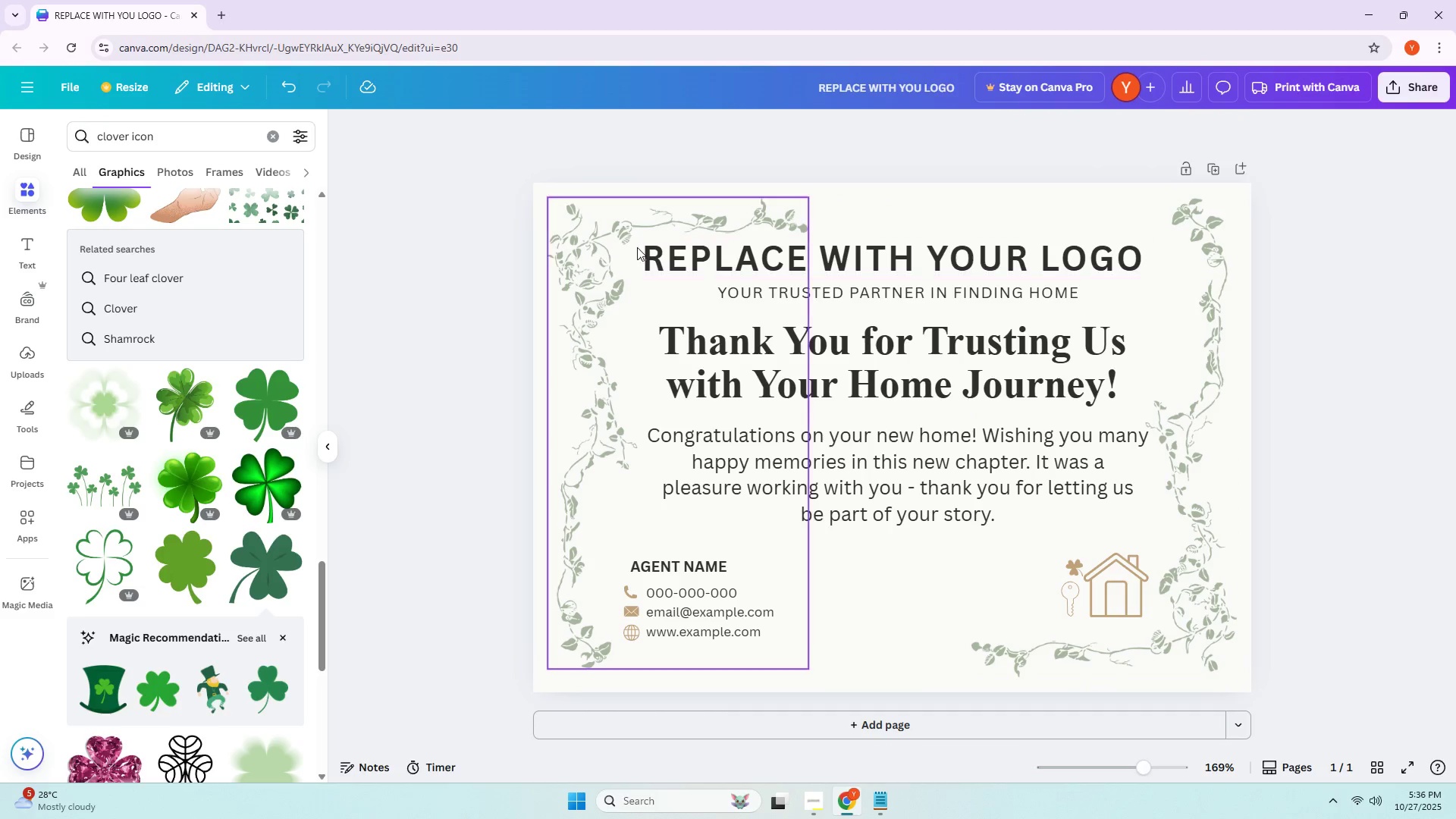 
double_click([610, 246])
 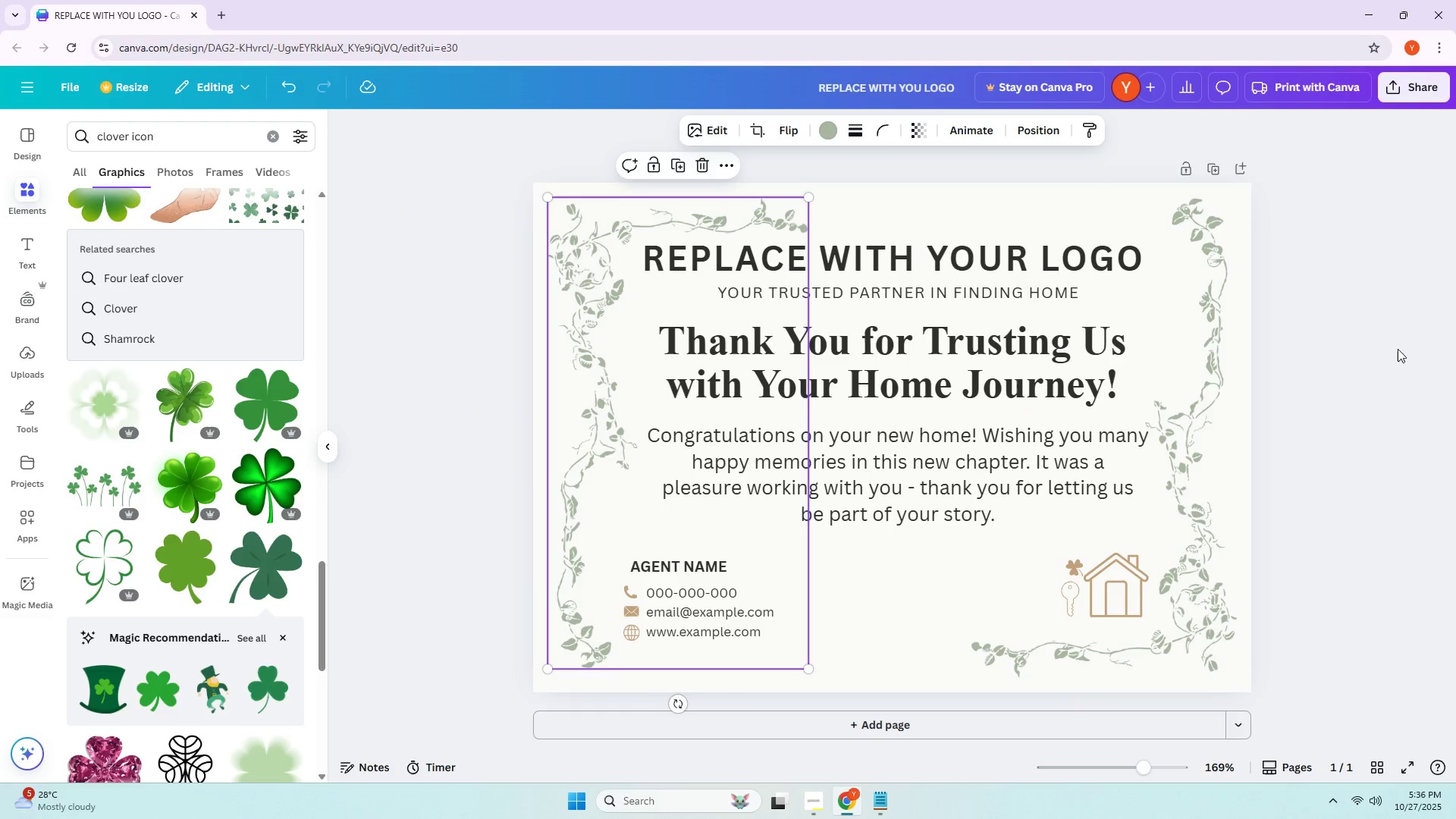 
double_click([1364, 375])
 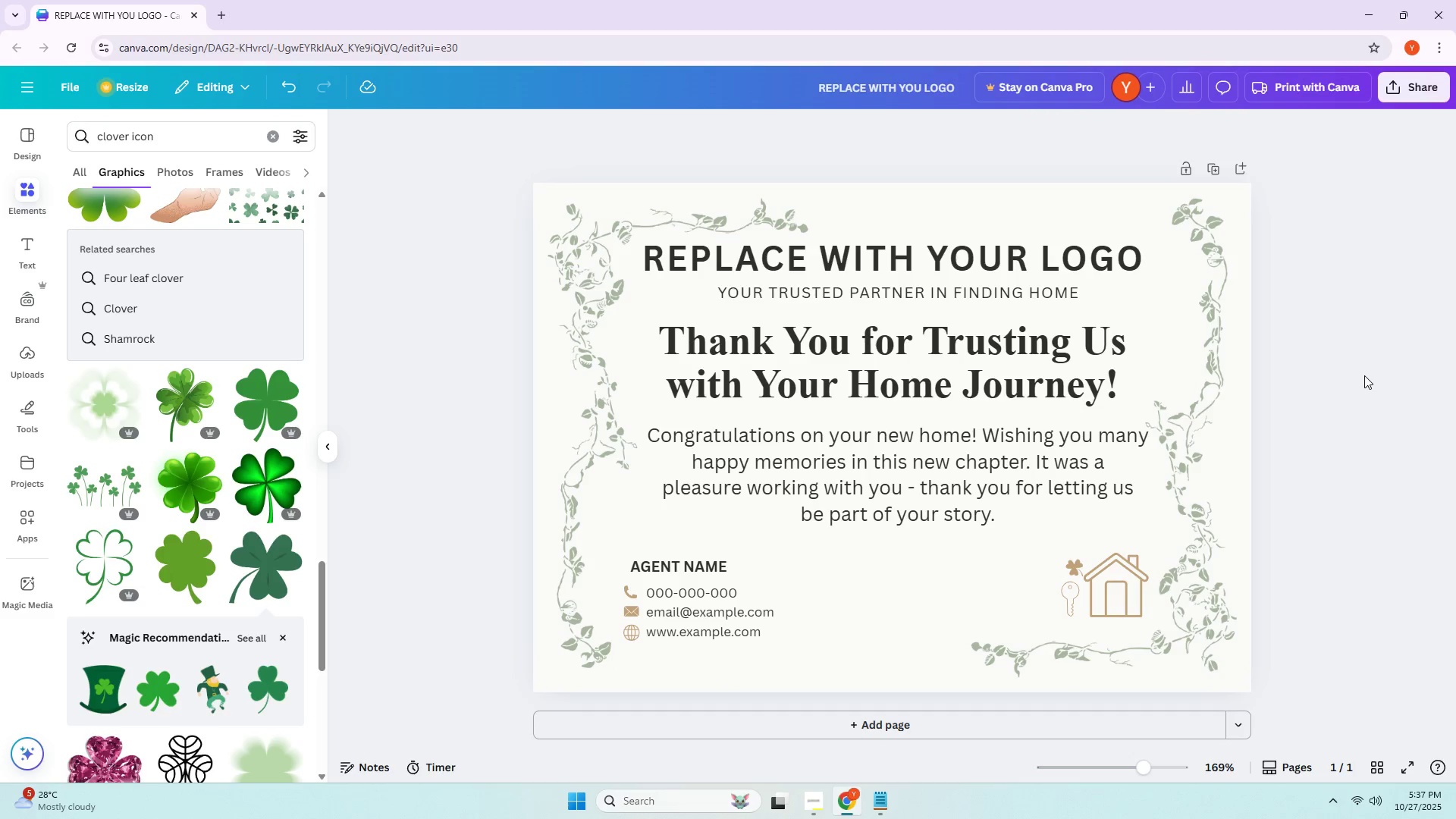 
wait(22.14)
 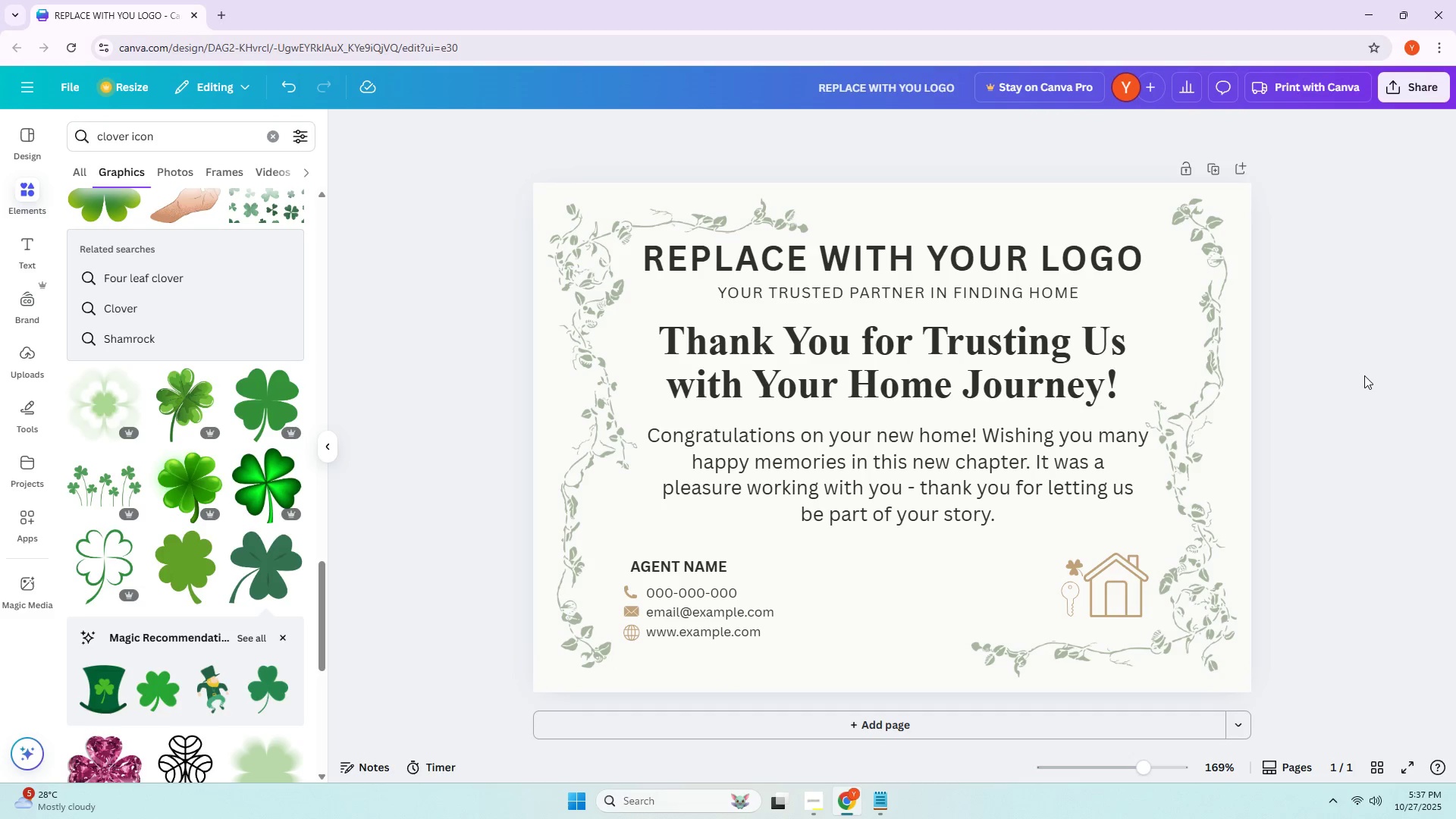 
left_click_drag(start_coordinate=[1069, 598], to_coordinate=[1074, 598])
 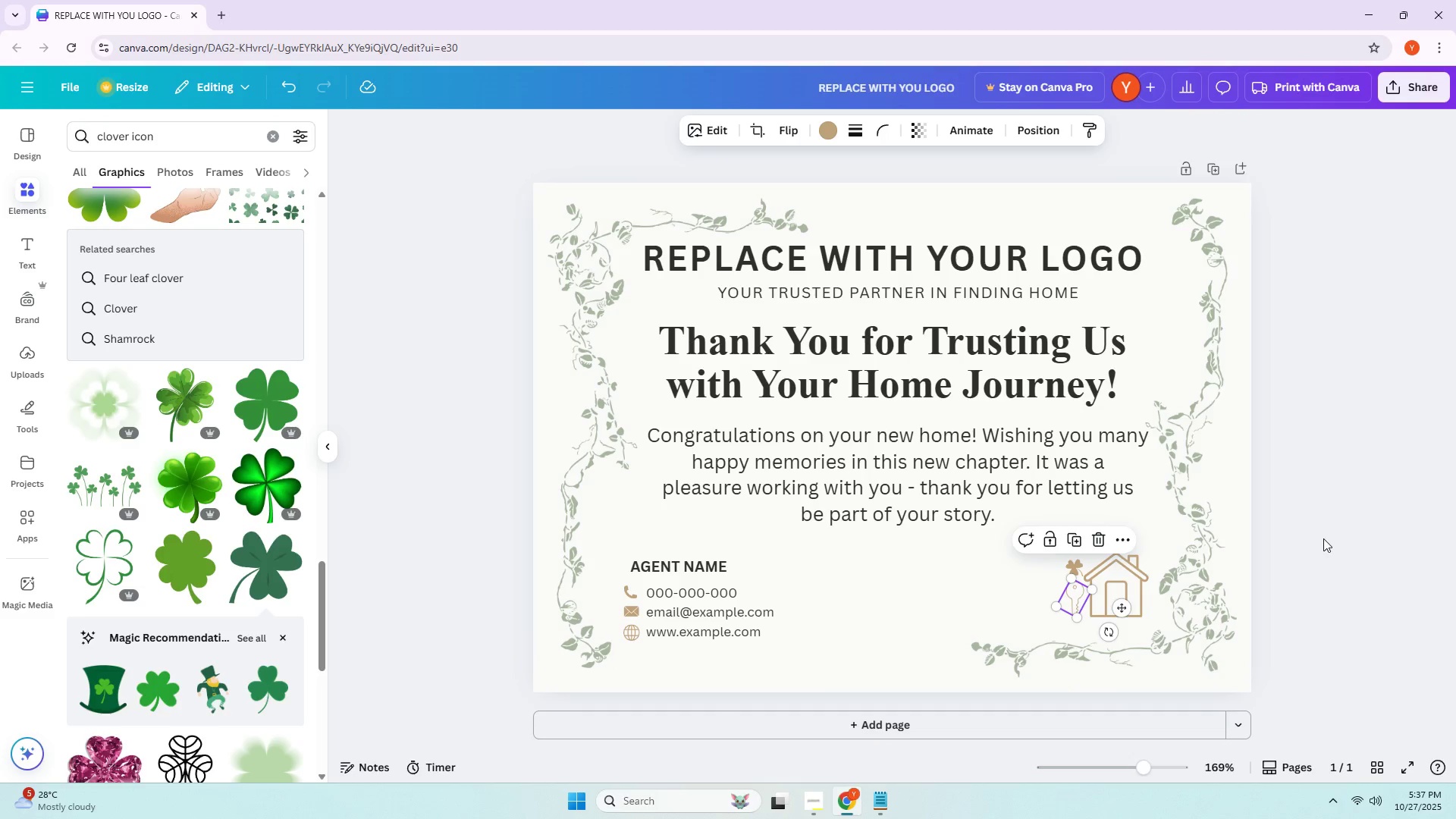 
left_click([1323, 538])
 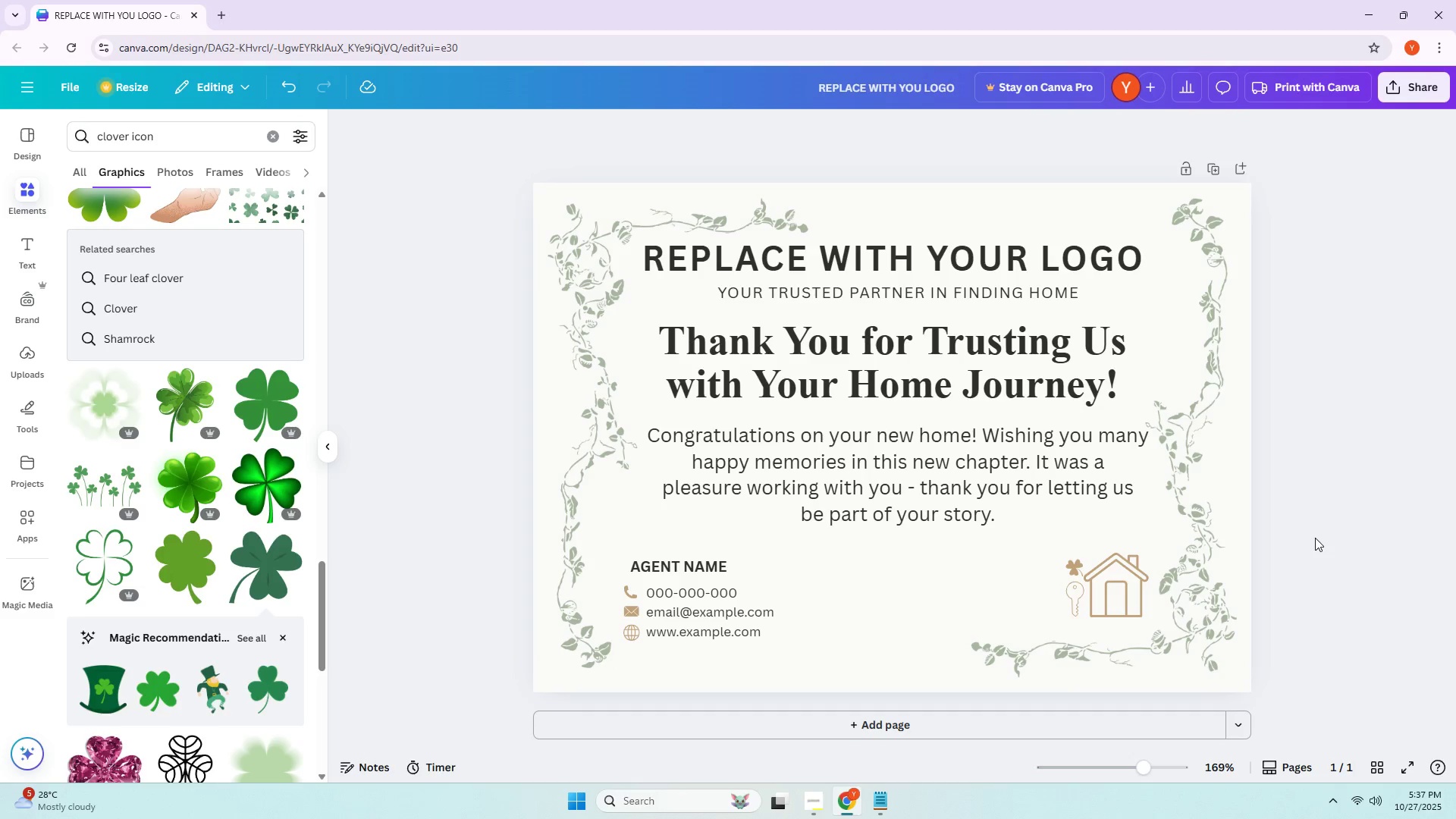 
wait(10.99)
 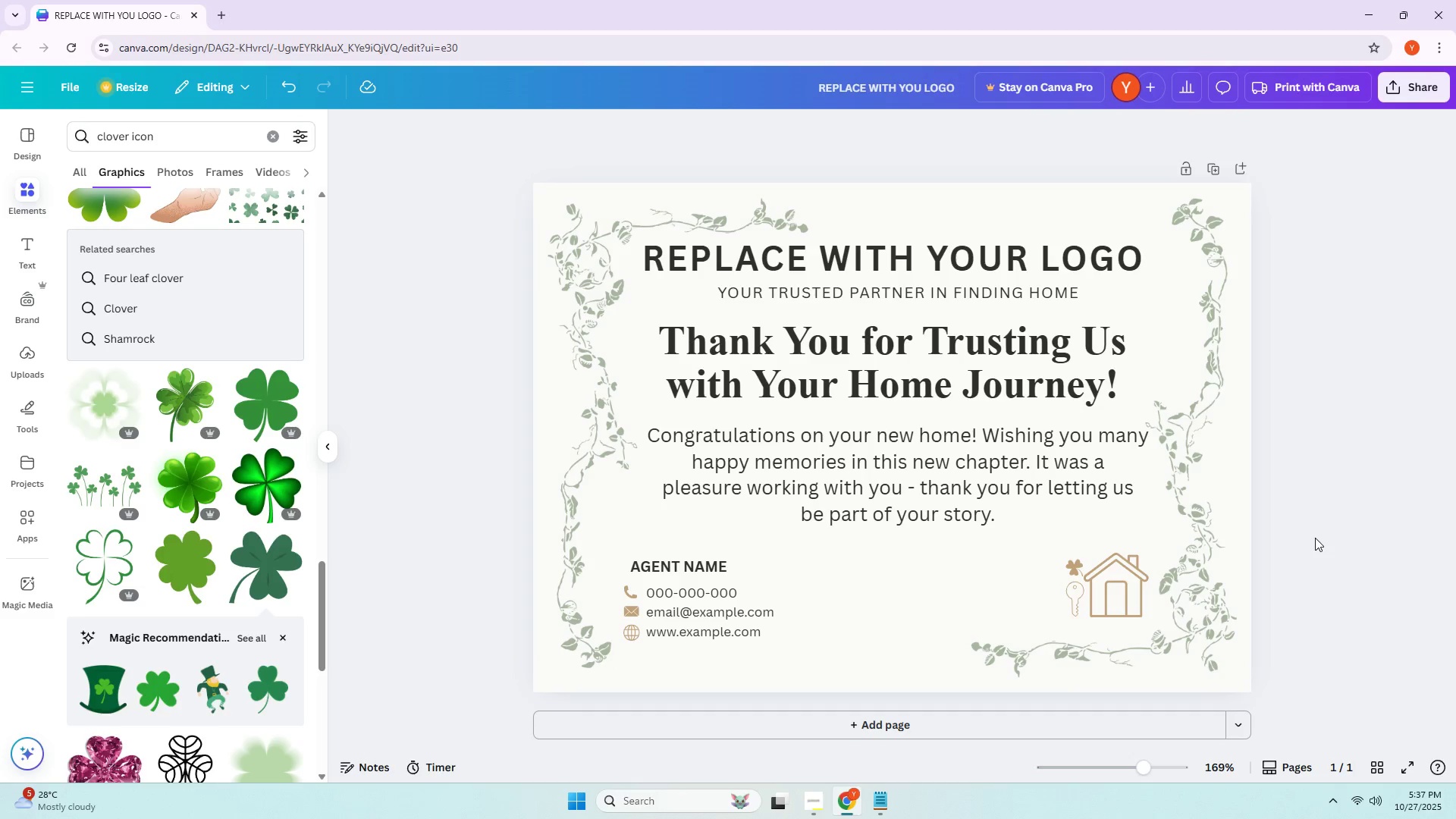 
left_click([687, 613])
 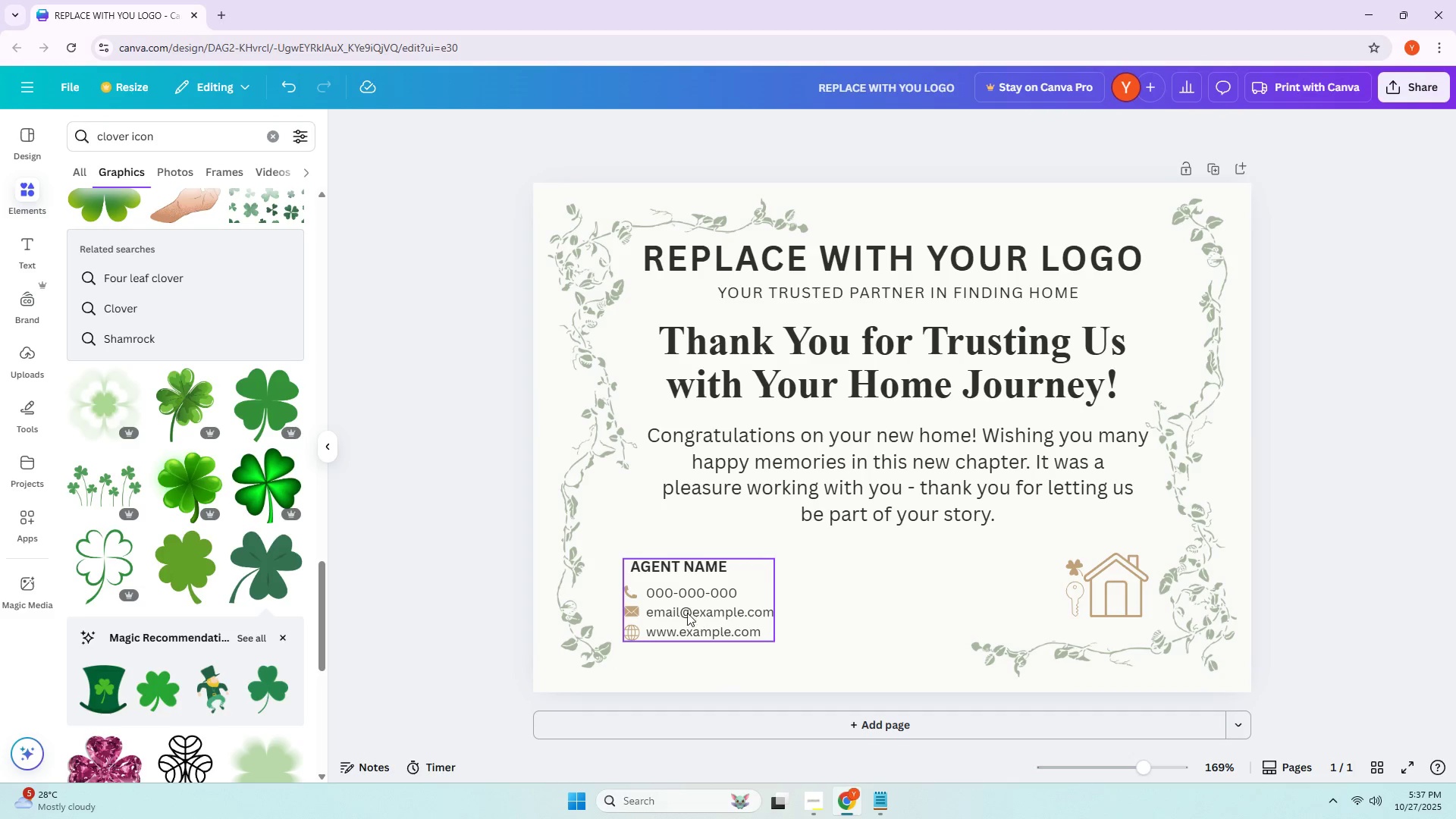 
left_click_drag(start_coordinate=[687, 613], to_coordinate=[681, 643])
 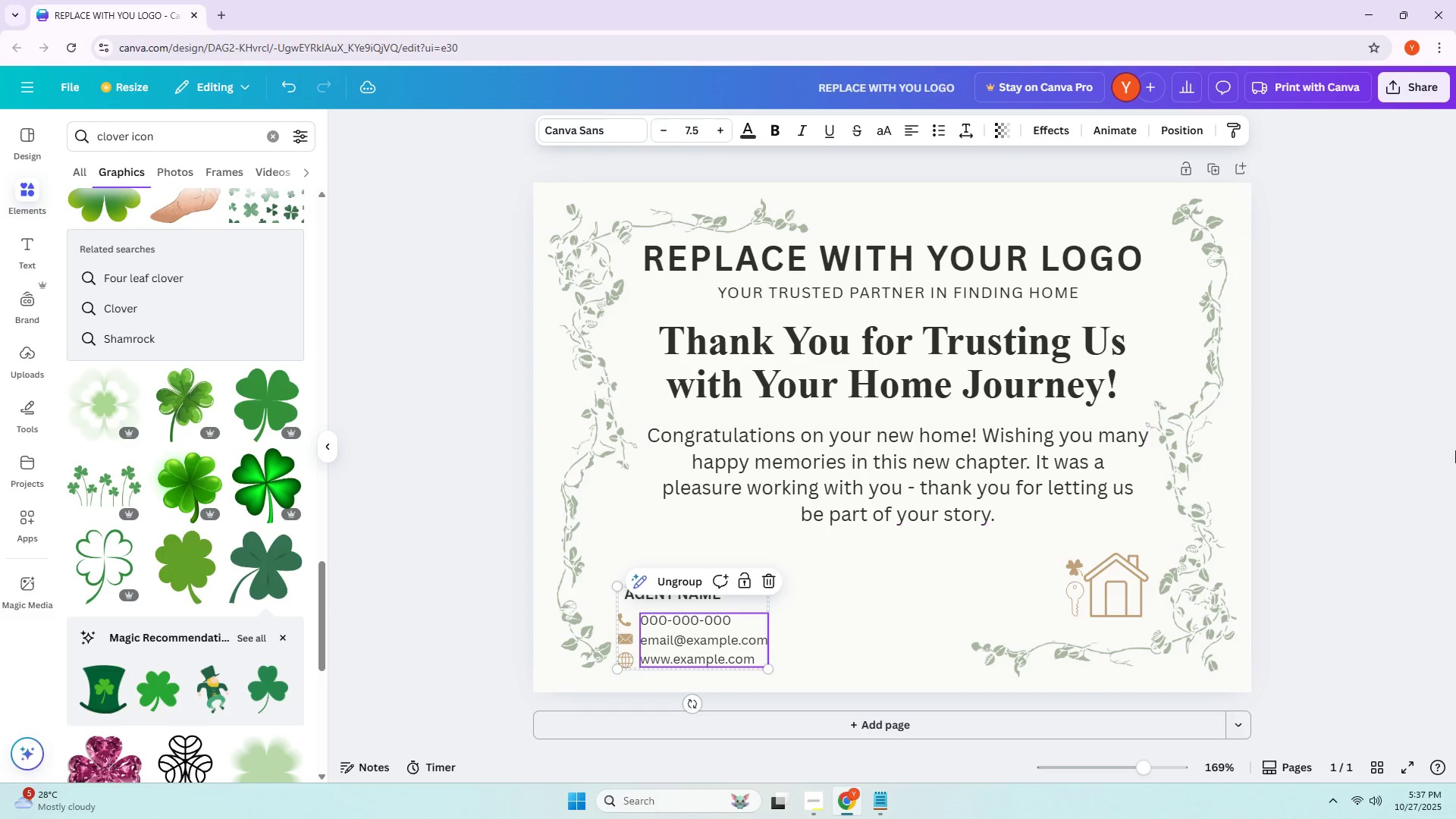 
left_click([1455, 450])
 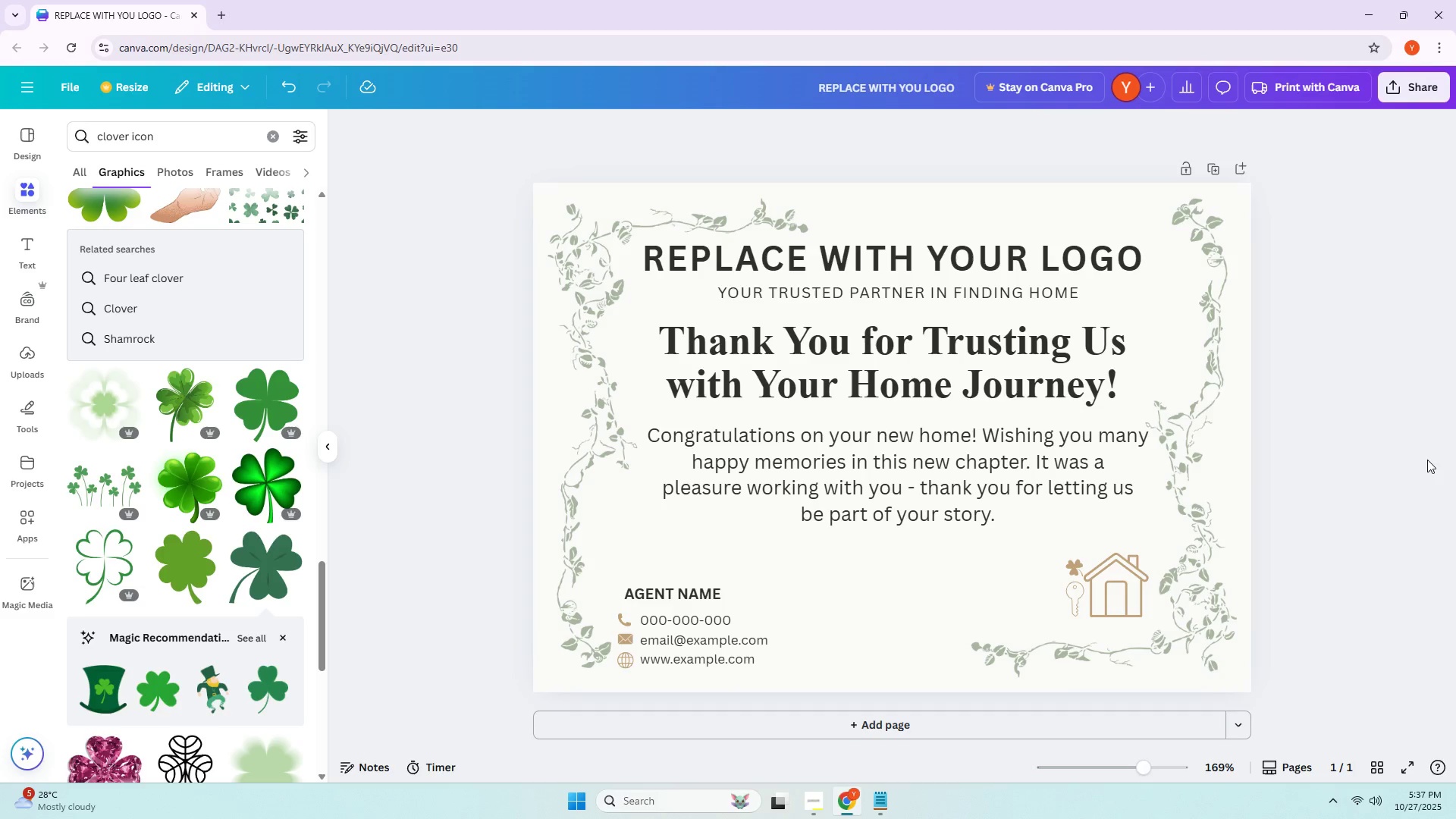 
left_click([895, 469])
 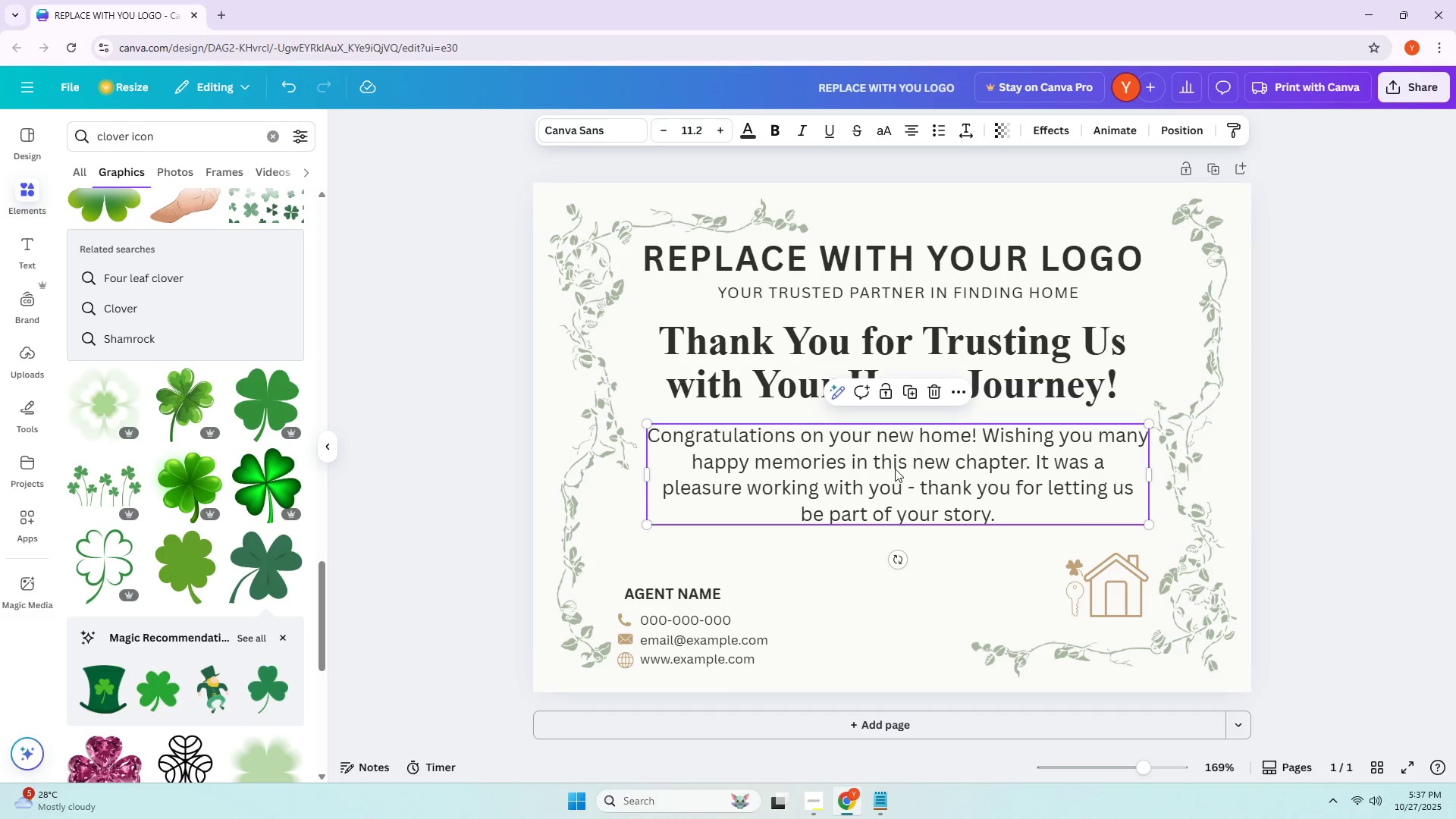 
left_click_drag(start_coordinate=[895, 469], to_coordinate=[899, 483])
 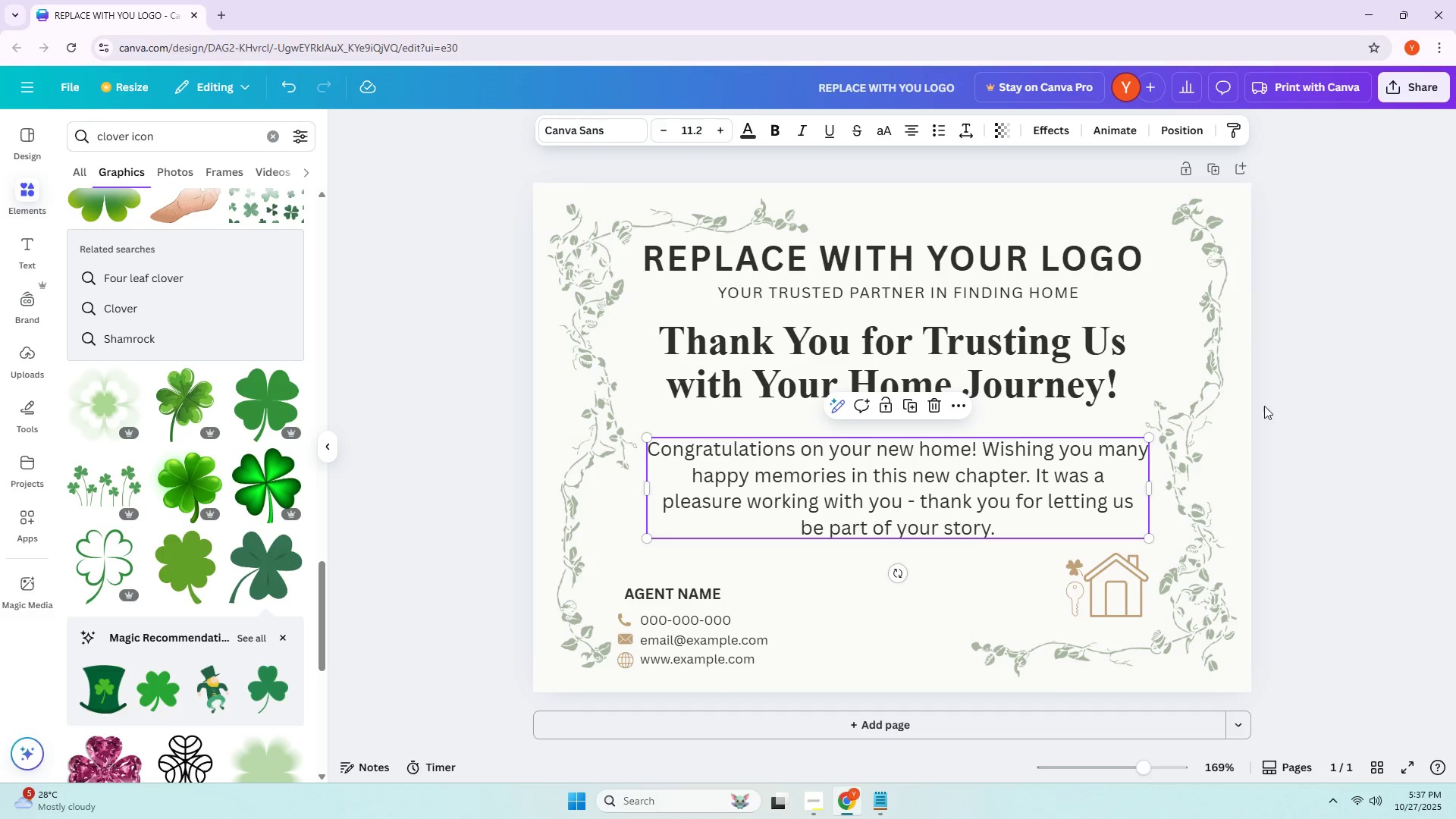 
left_click_drag(start_coordinate=[880, 469], to_coordinate=[881, 457])
 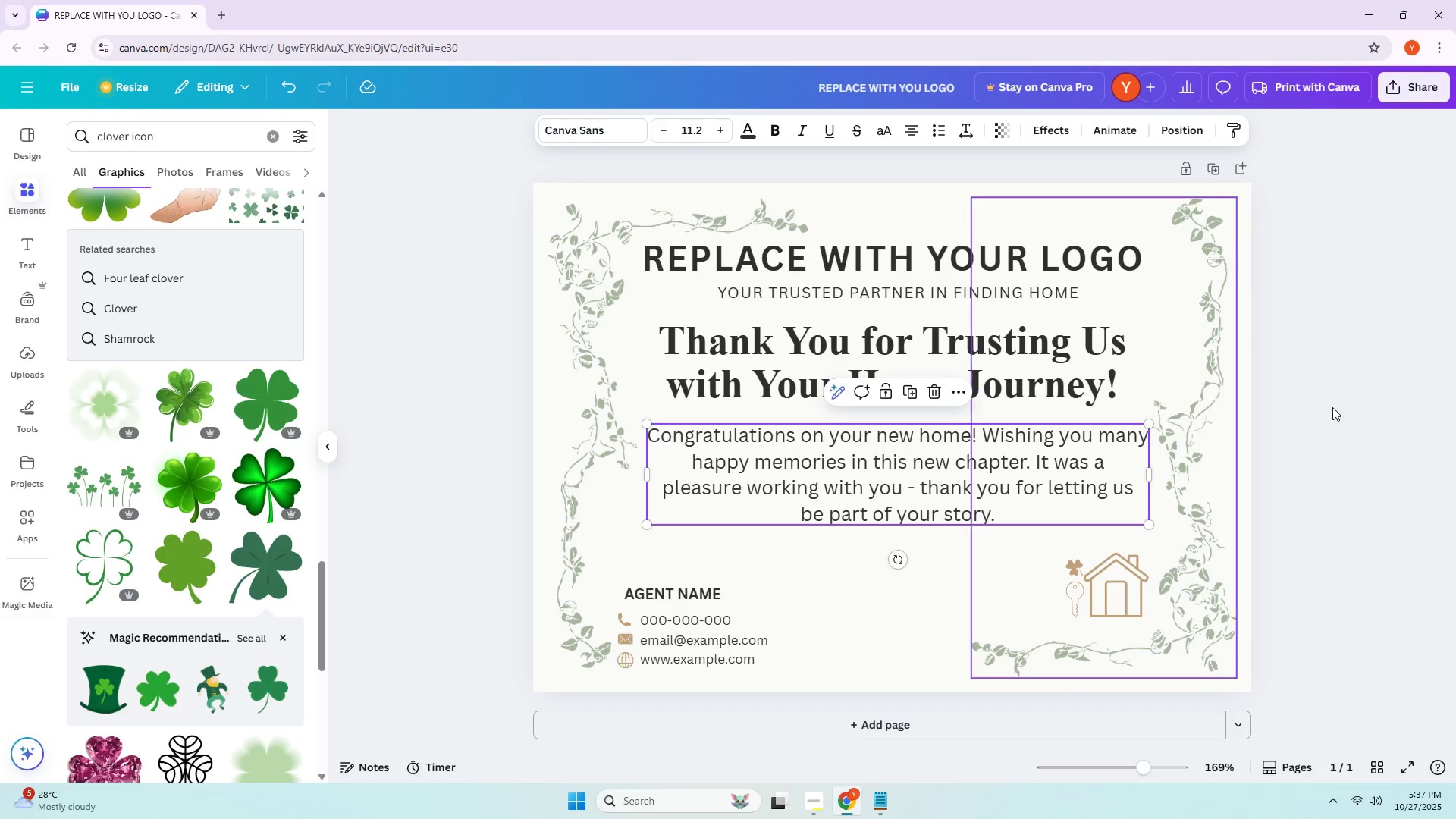 
left_click([1366, 403])
 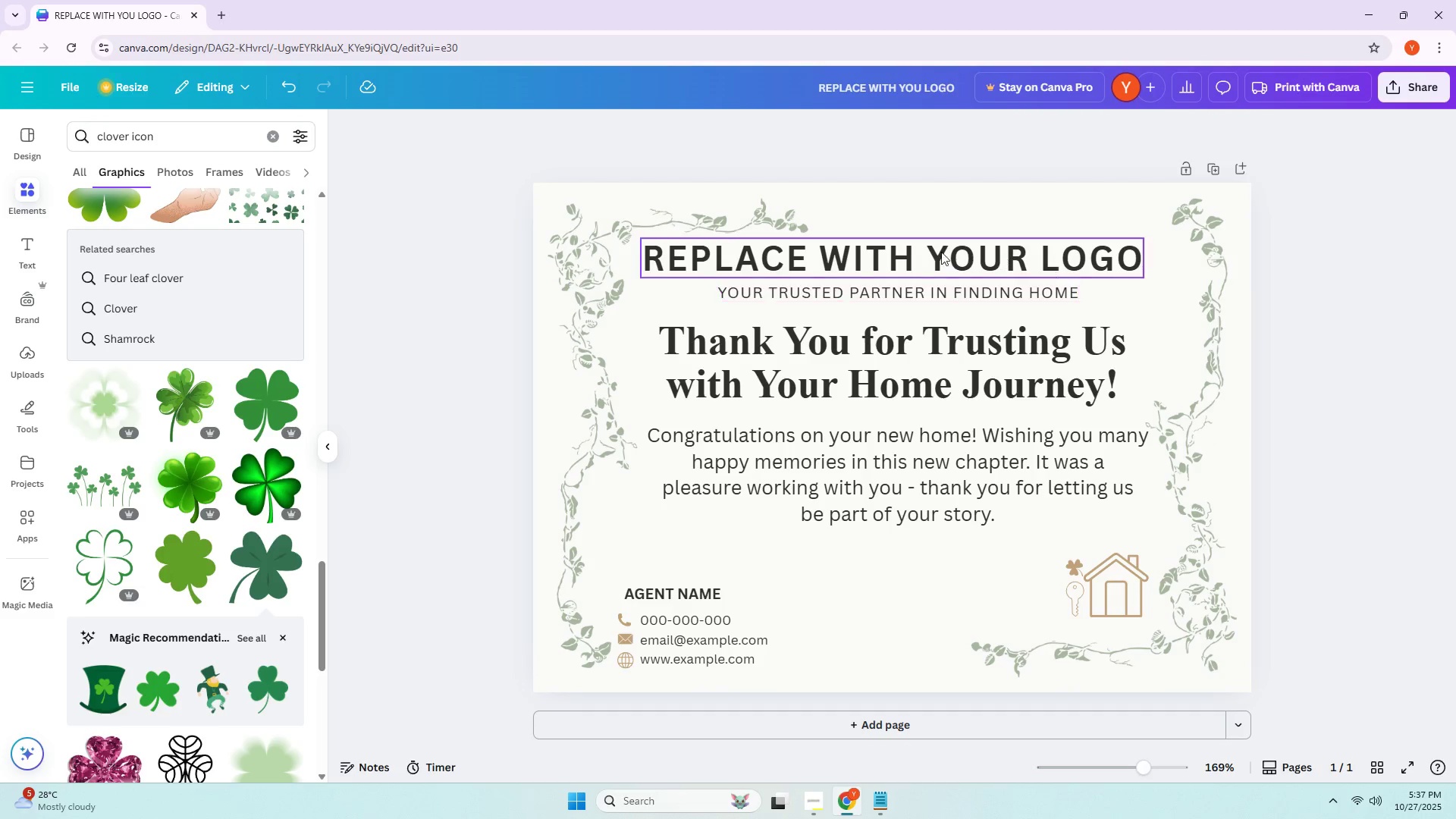 
left_click_drag(start_coordinate=[936, 290], to_coordinate=[936, 294])
 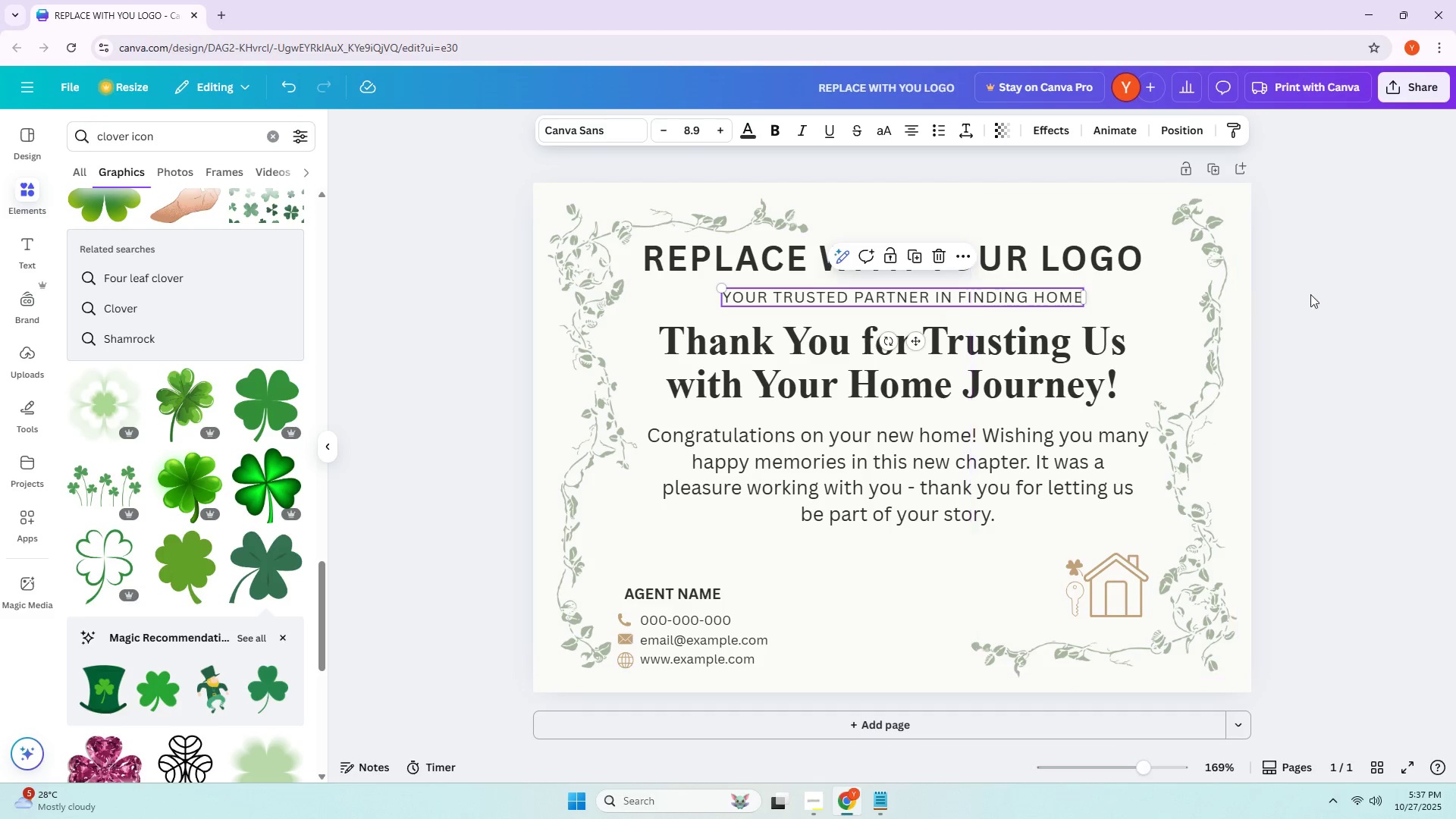 
double_click([1321, 294])
 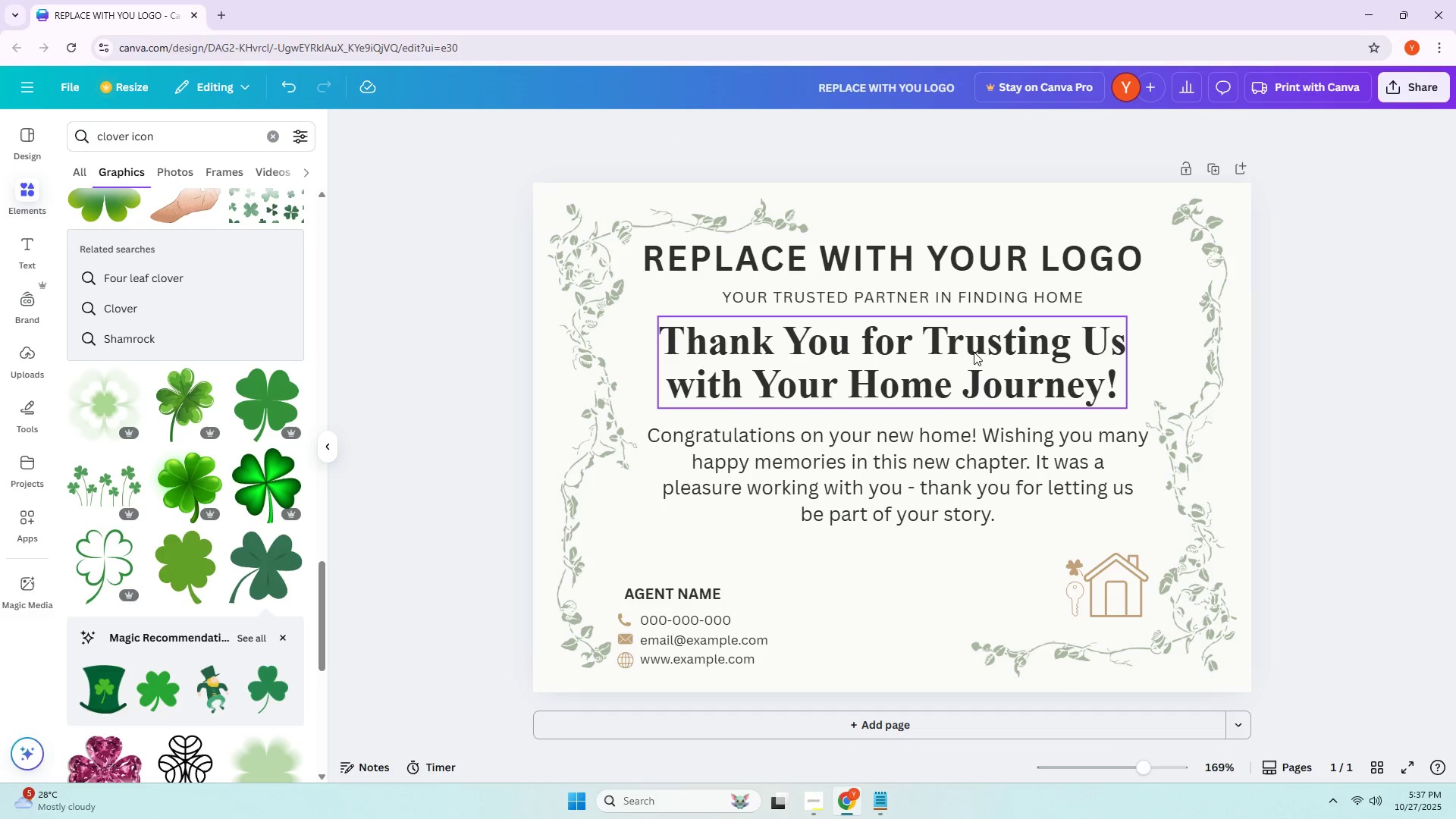 
left_click_drag(start_coordinate=[974, 352], to_coordinate=[974, 361])
 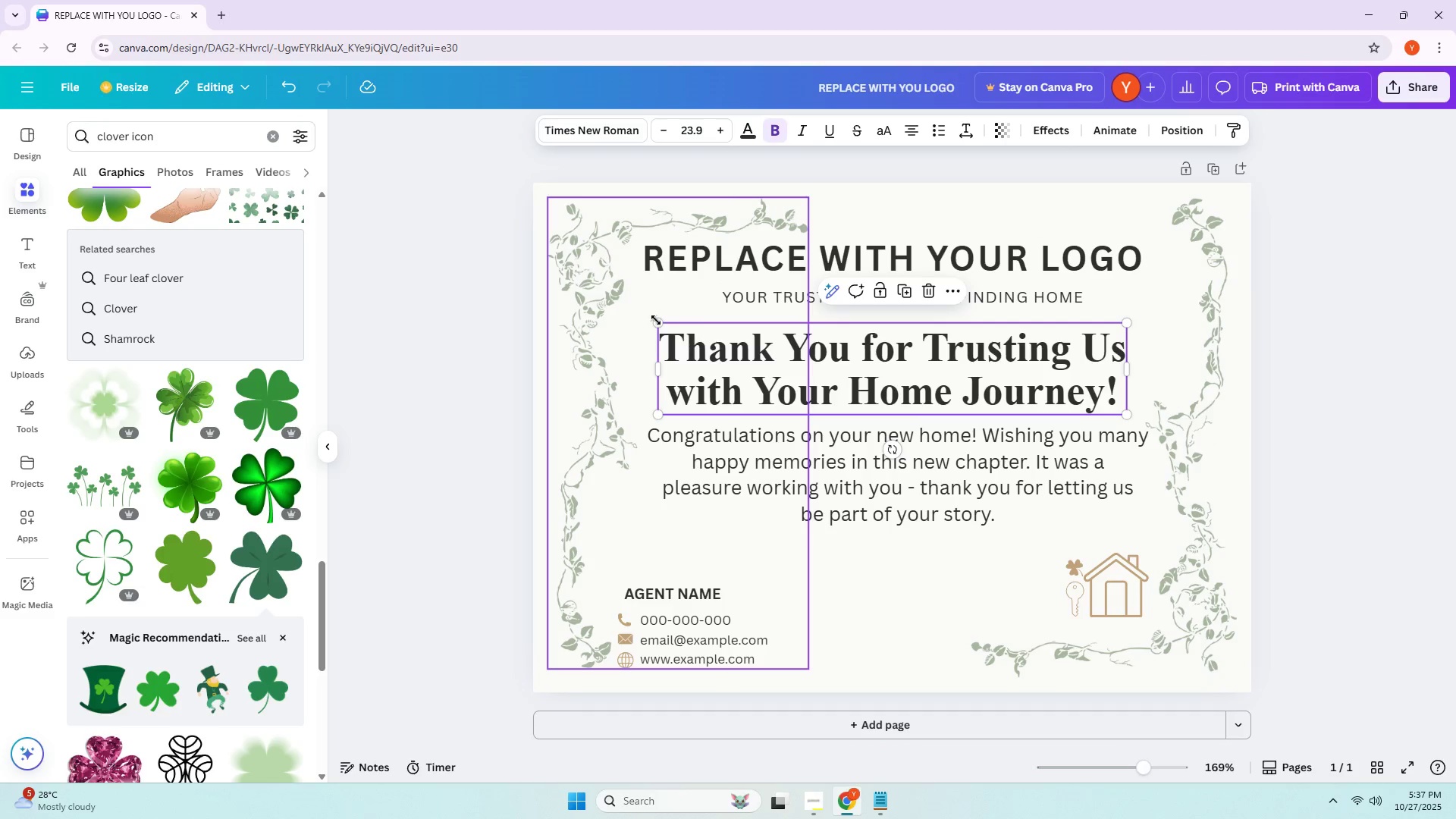 
left_click_drag(start_coordinate=[661, 321], to_coordinate=[610, 300])
 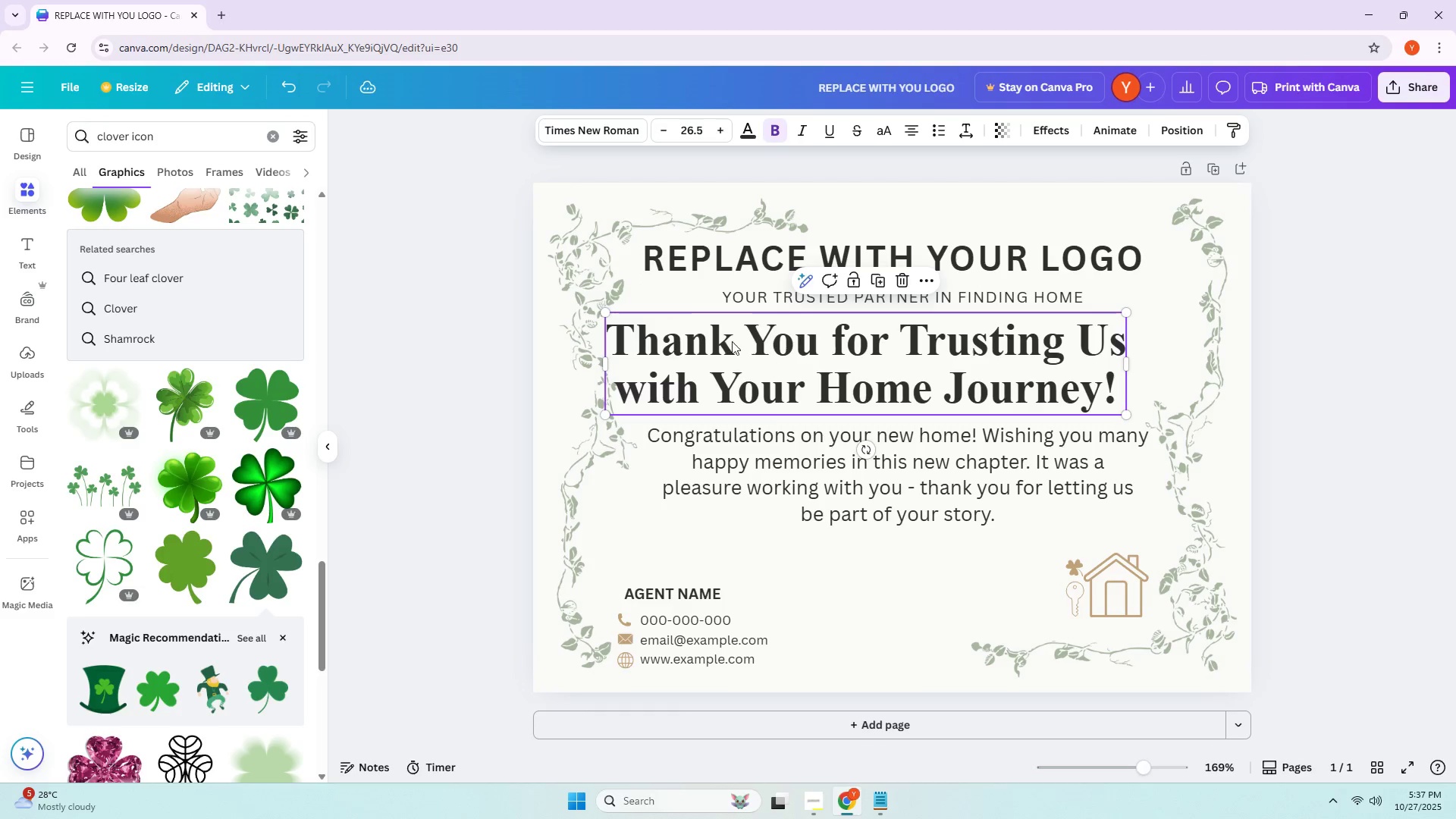 
left_click_drag(start_coordinate=[756, 344], to_coordinate=[785, 344])
 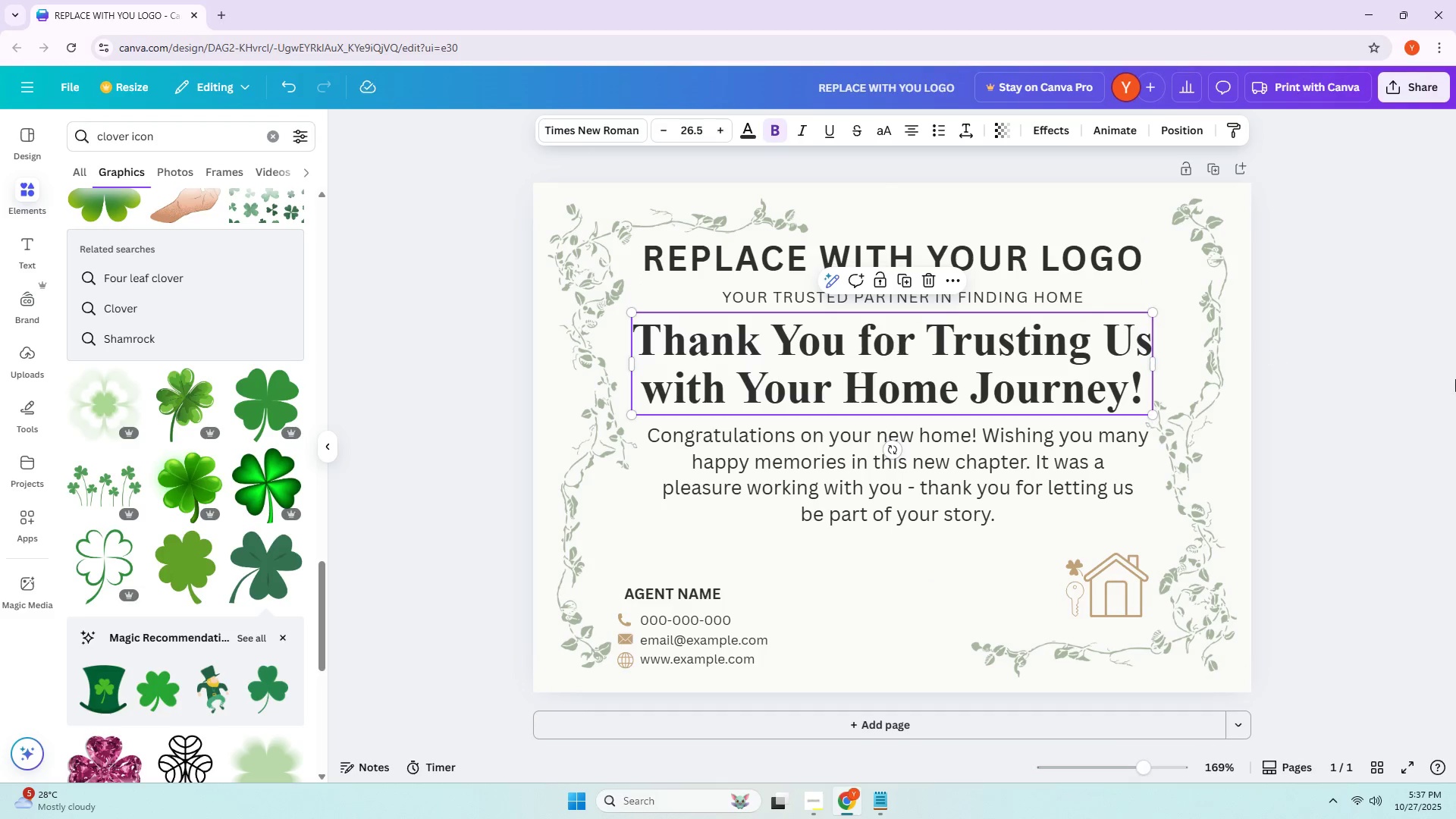 
double_click([1455, 379])
 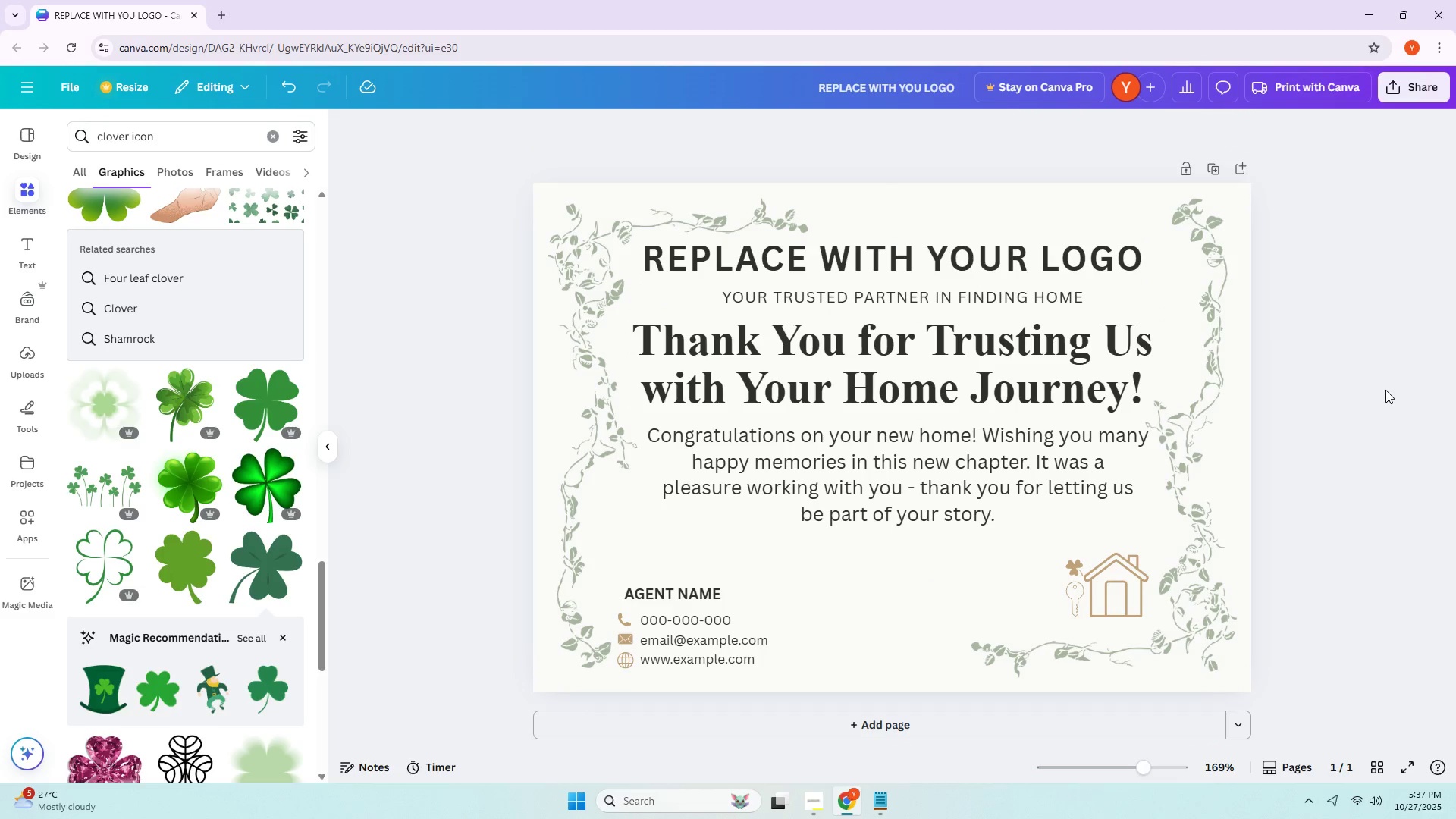 
left_click_drag(start_coordinate=[959, 261], to_coordinate=[956, 261])
 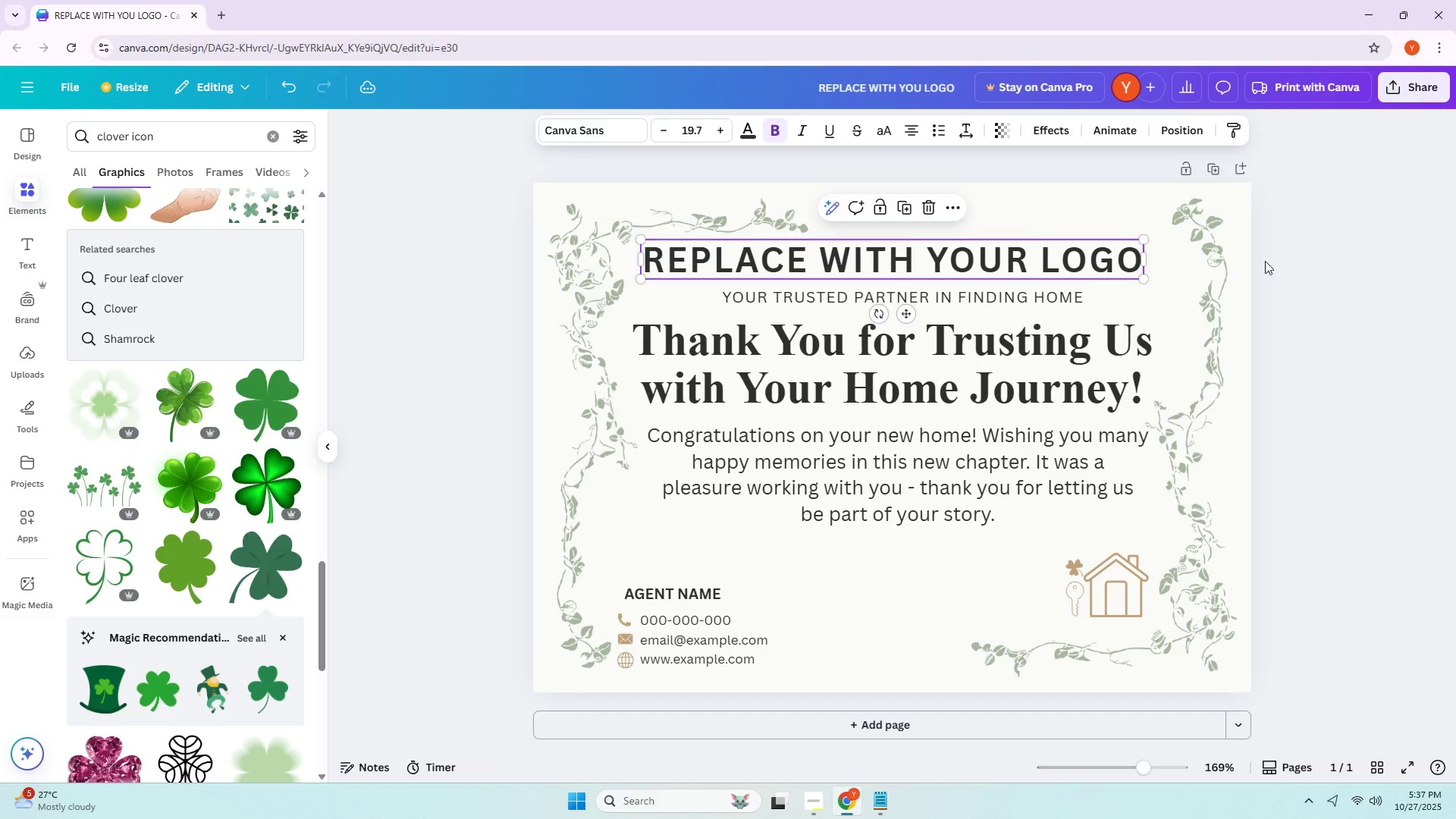 
double_click([1362, 270])
 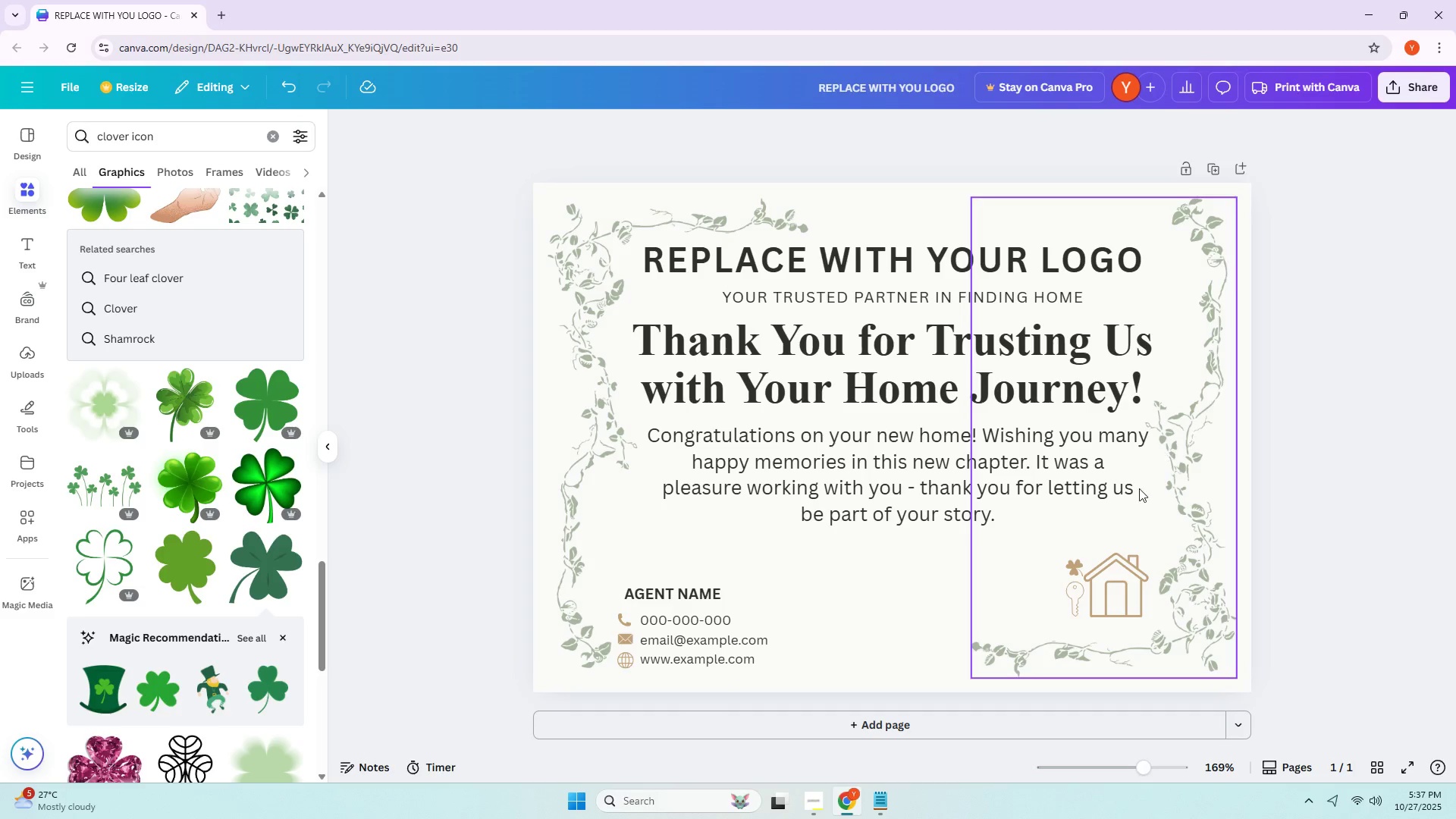 
left_click_drag(start_coordinate=[969, 493], to_coordinate=[966, 508])
 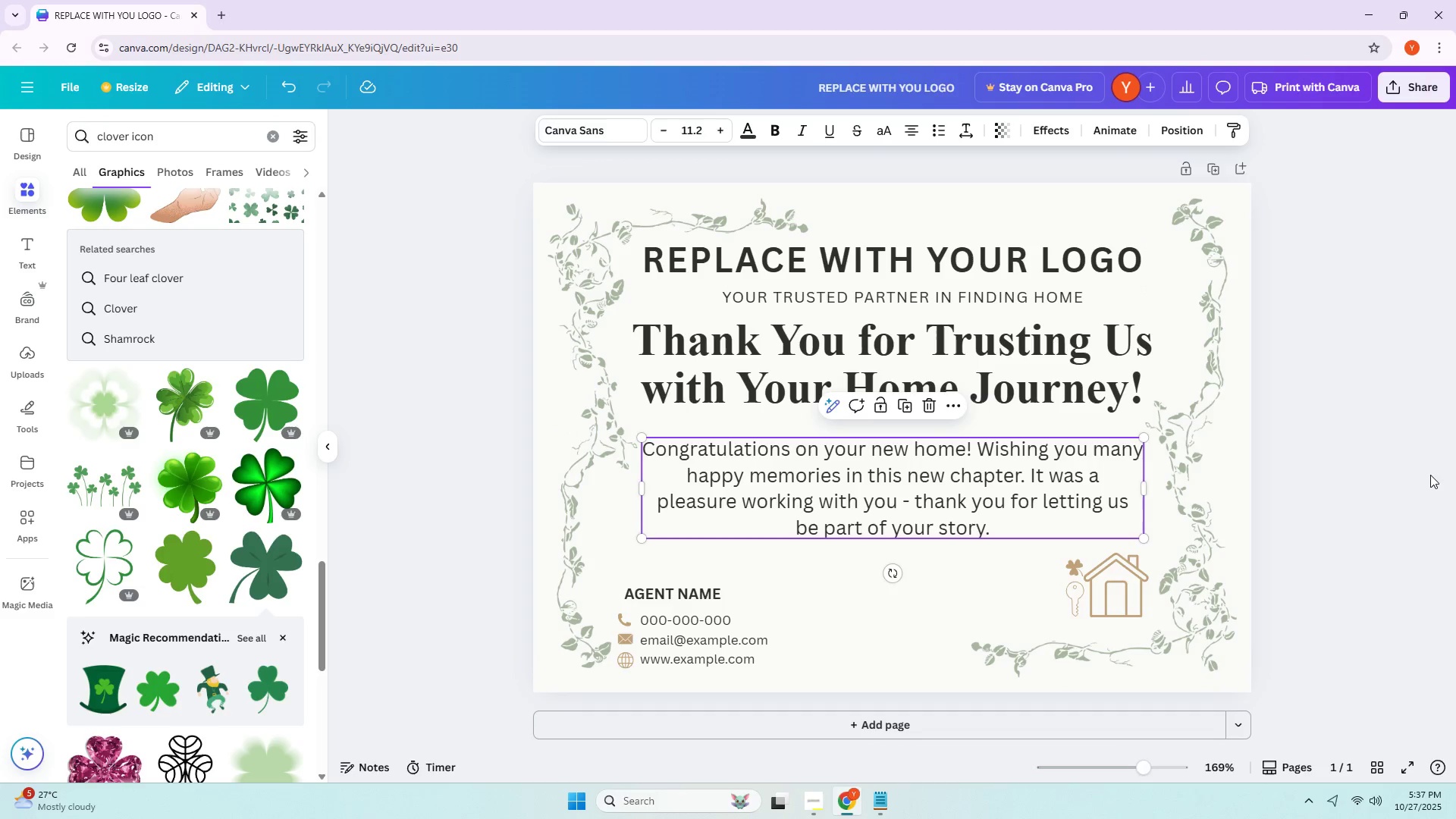 
double_click([1430, 475])
 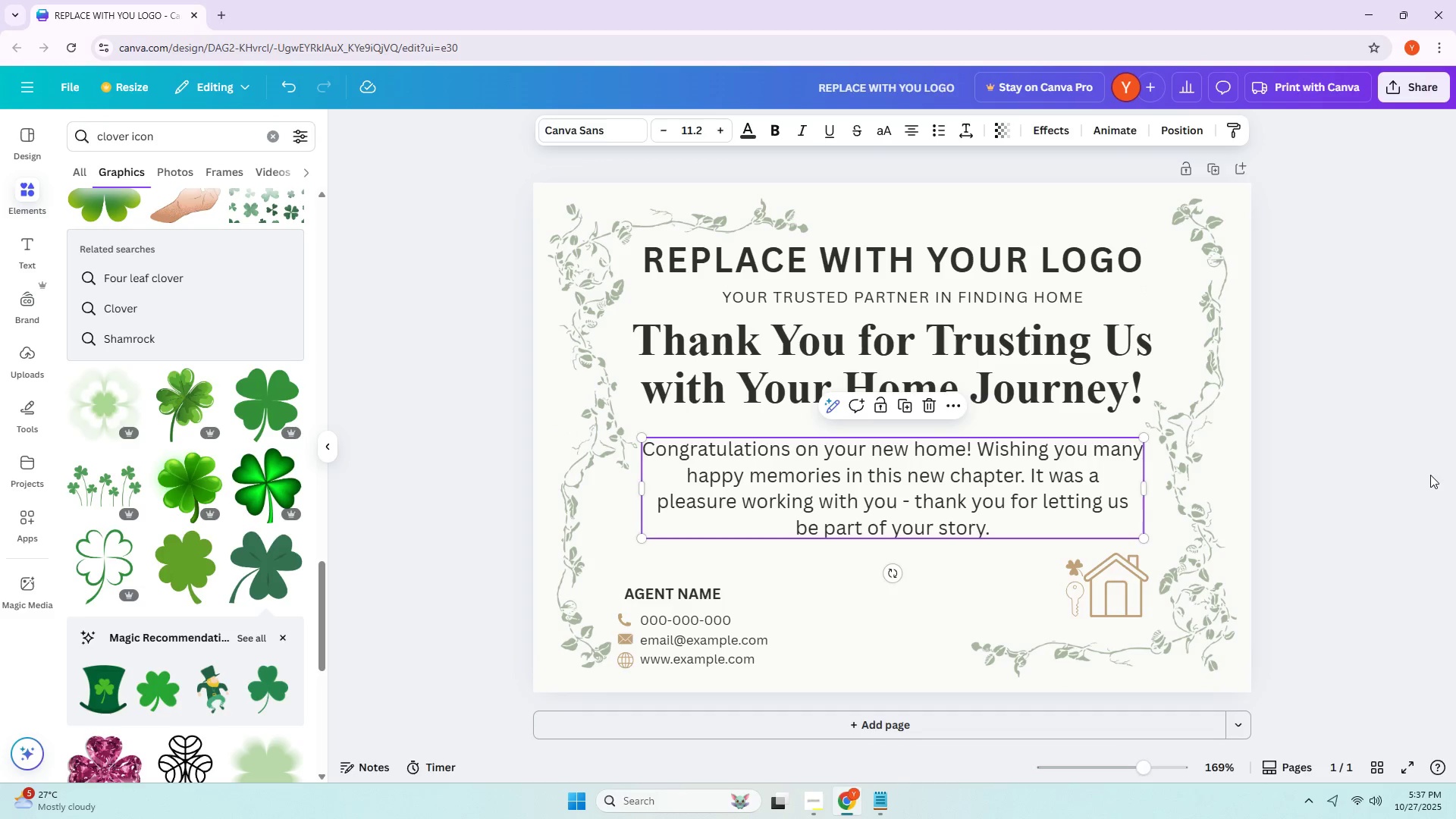 
triple_click([1430, 475])
 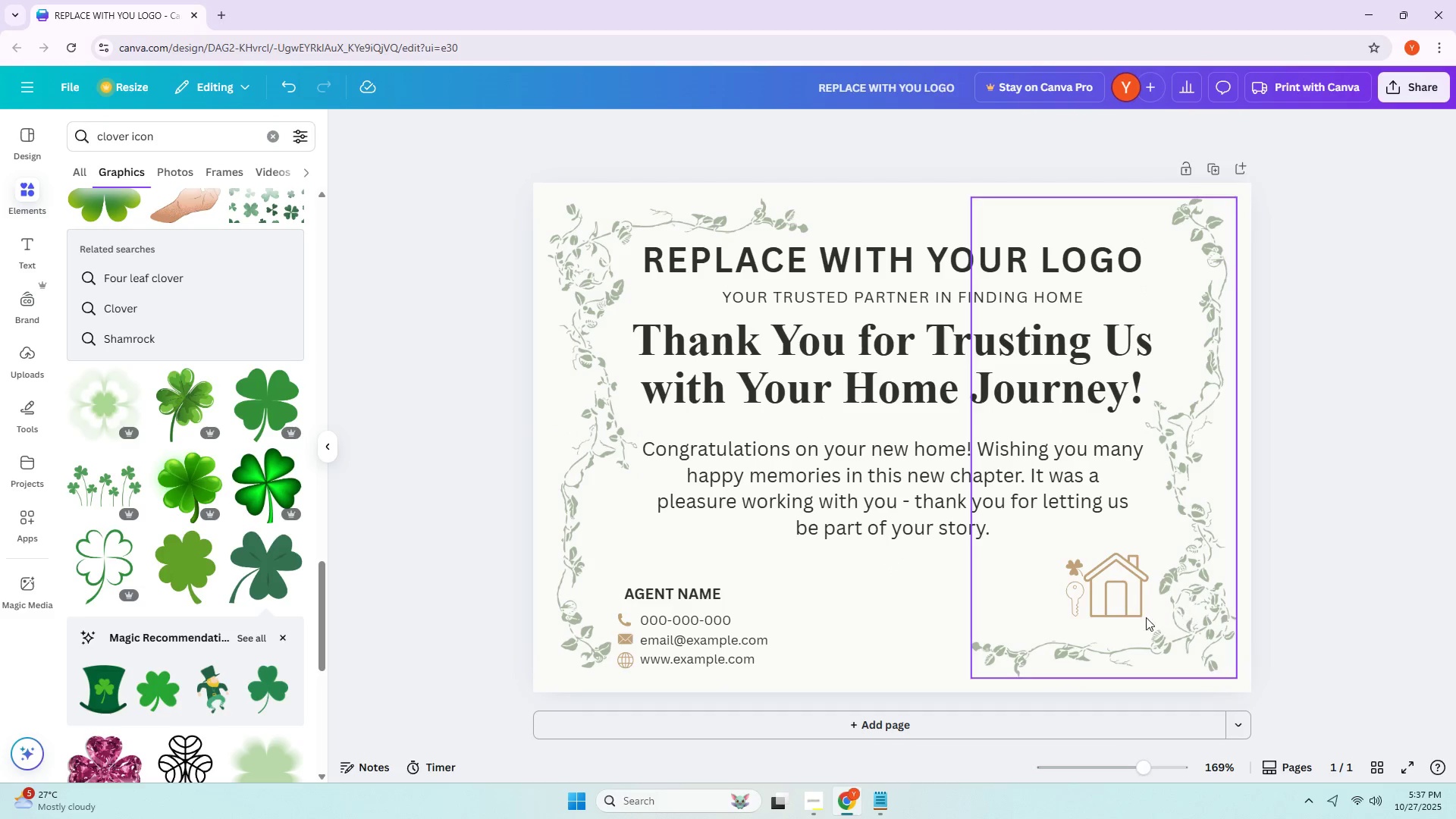 
left_click_drag(start_coordinate=[1131, 602], to_coordinate=[1130, 618])
 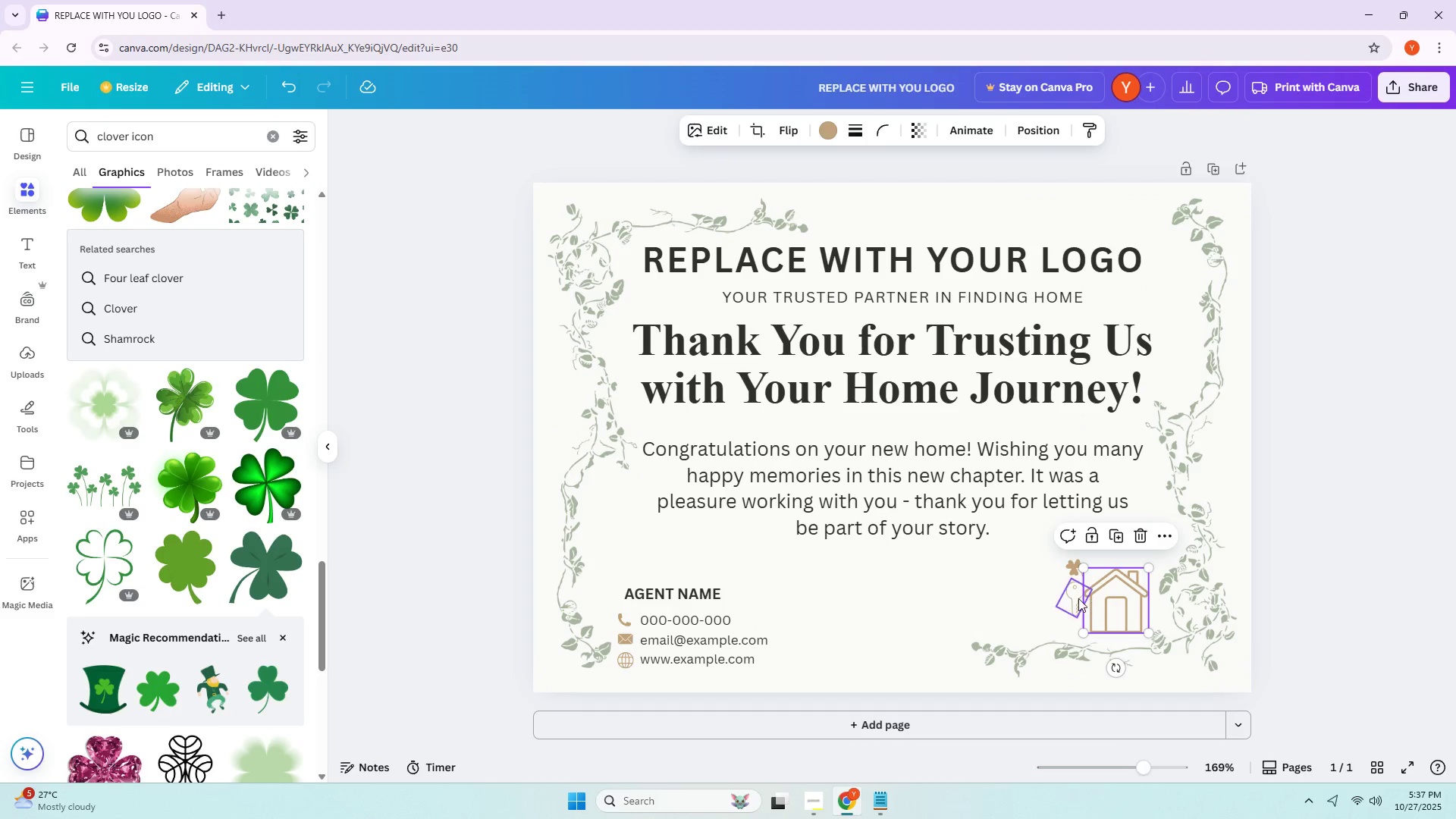 
left_click_drag(start_coordinate=[1072, 597], to_coordinate=[1070, 611])
 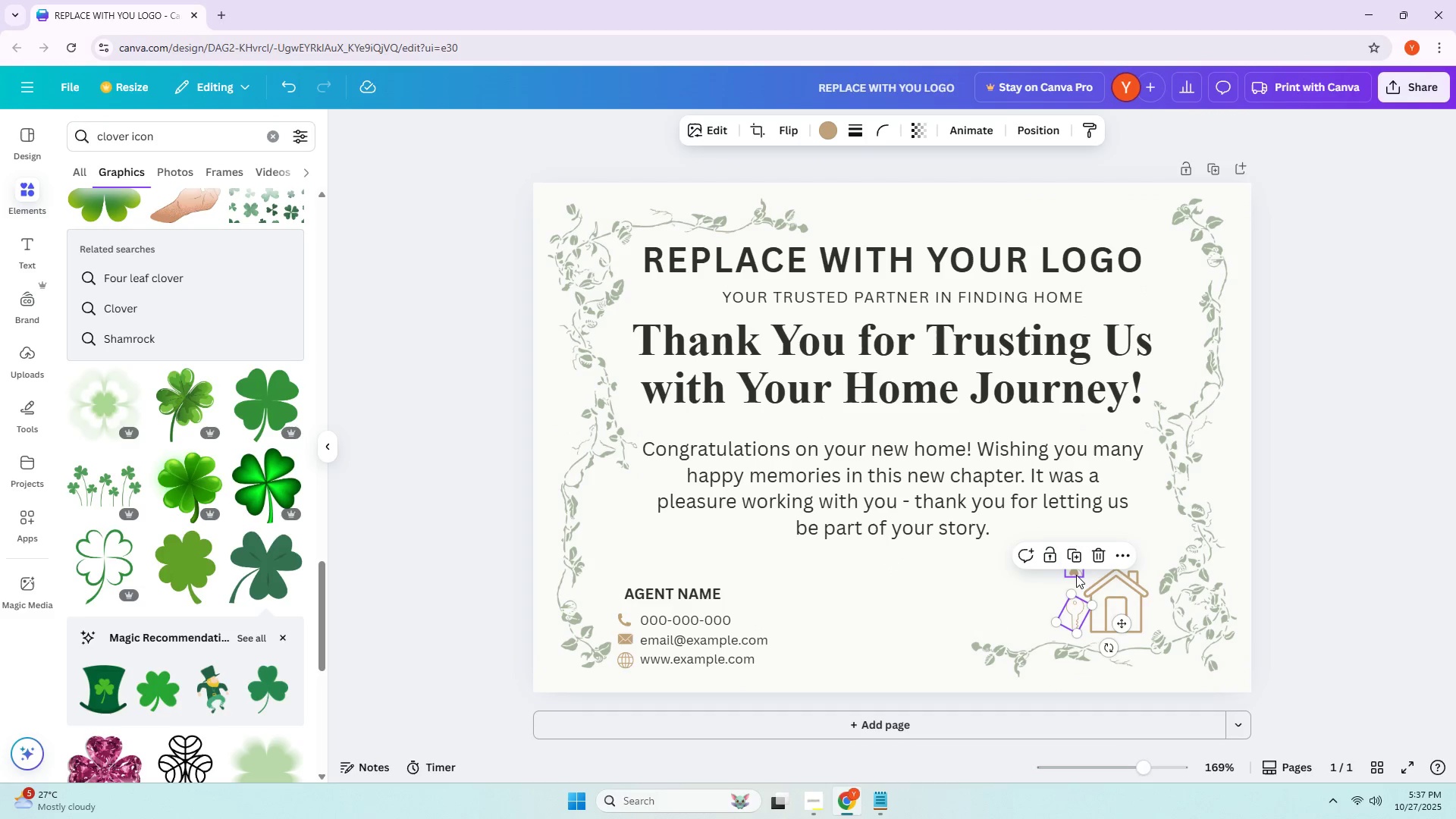 
left_click_drag(start_coordinate=[1076, 574], to_coordinate=[1076, 581])
 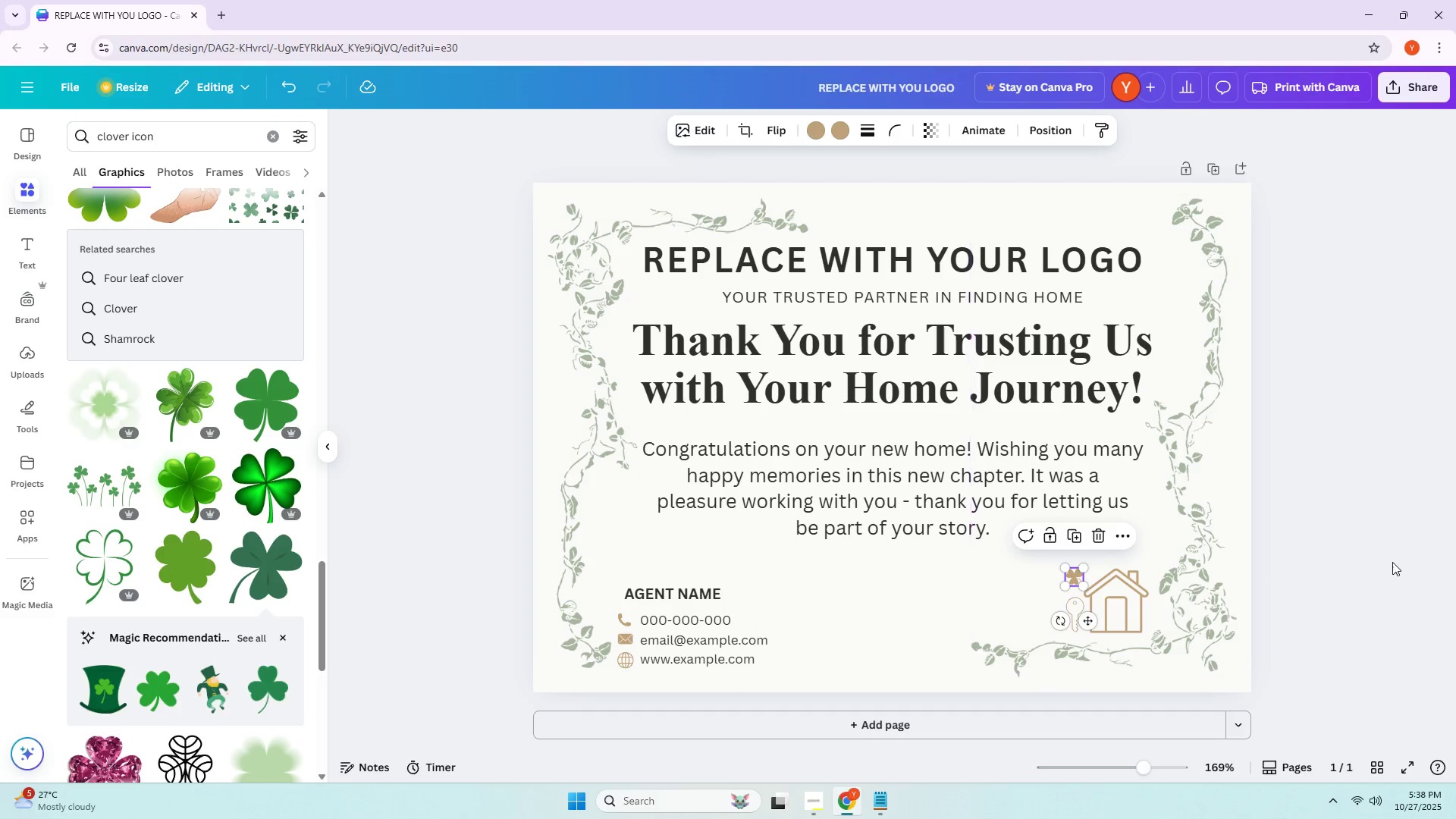 
left_click([1392, 562])
 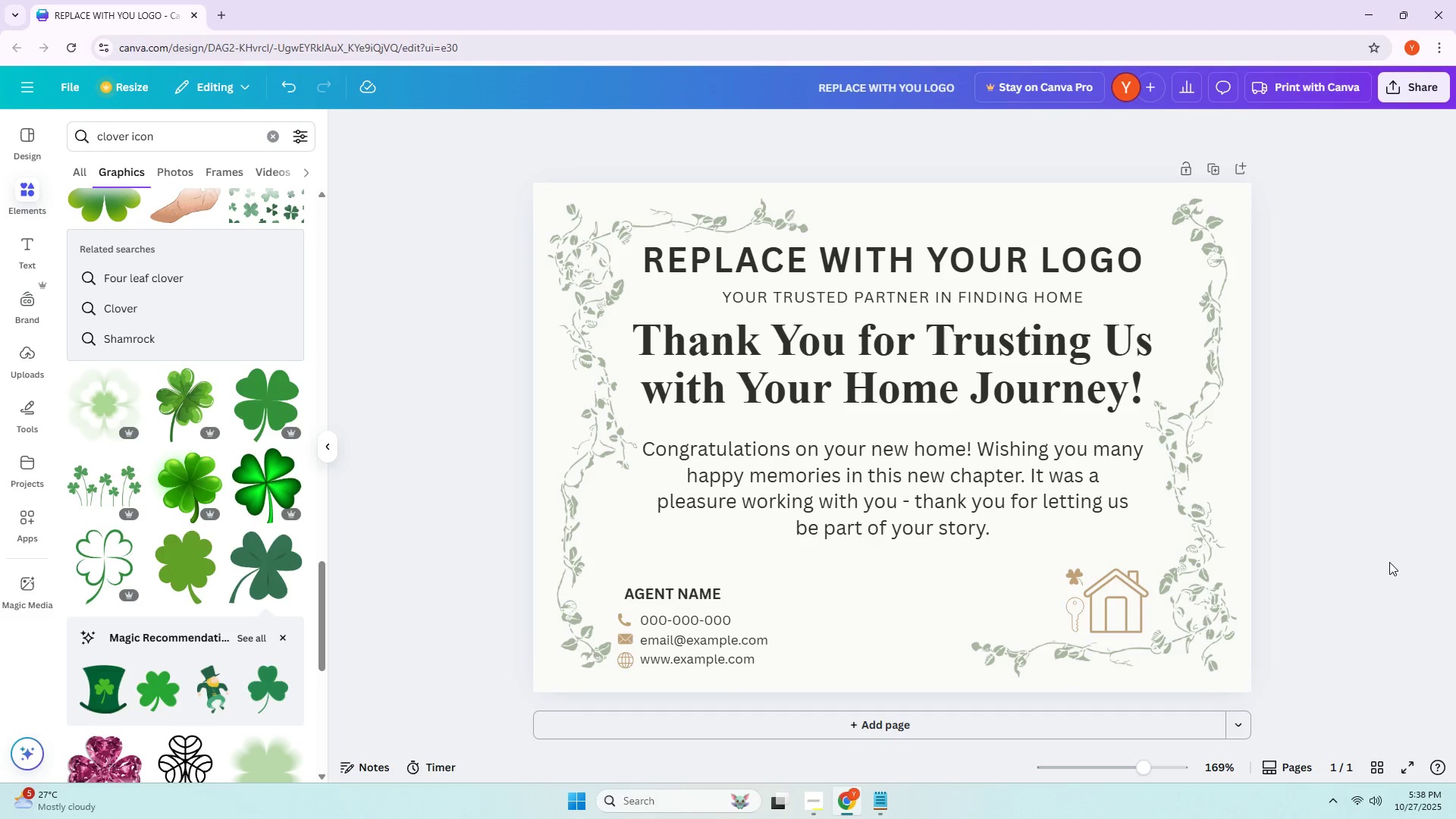 
wait(29.14)
 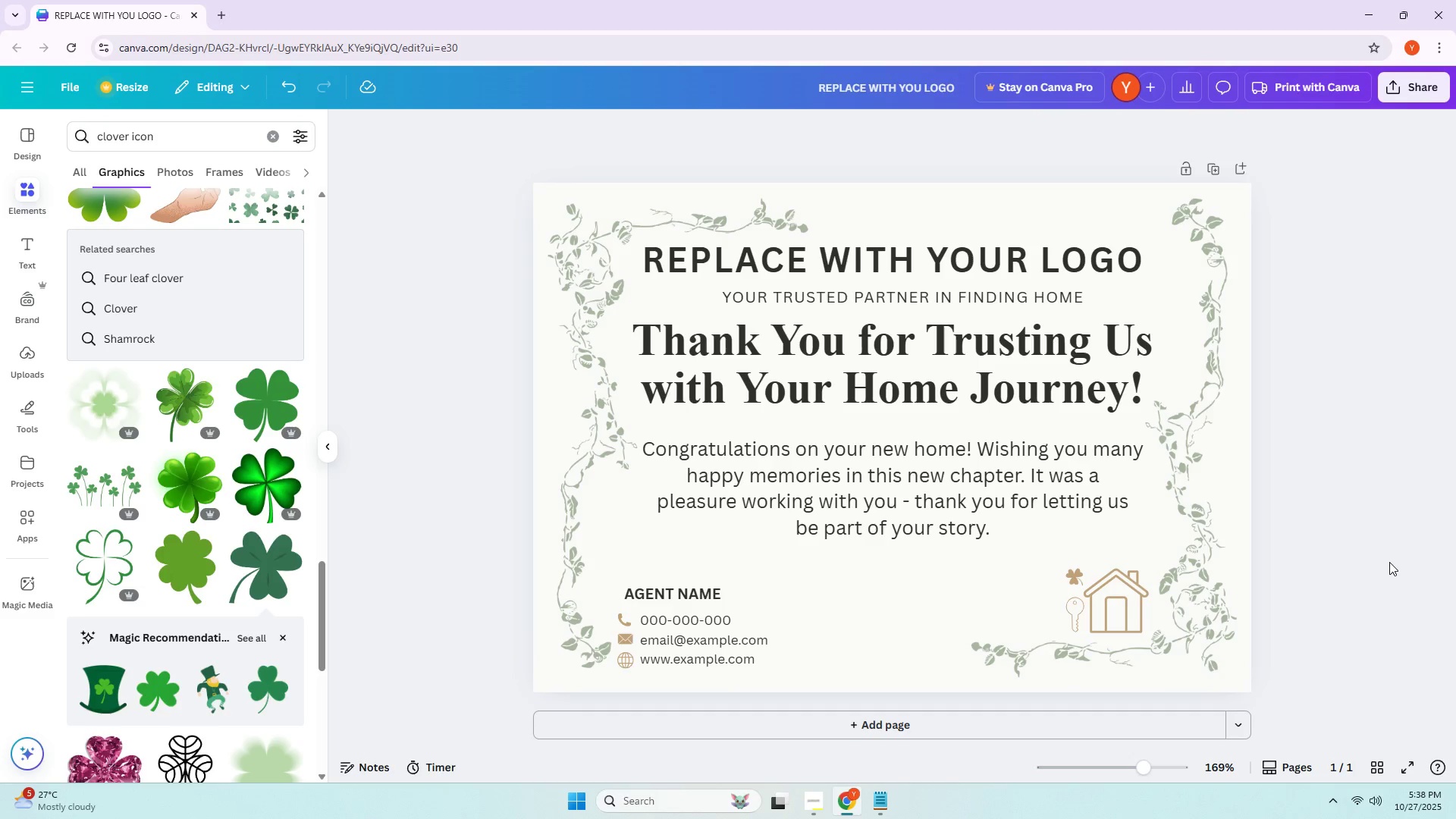 
double_click([154, 142])
 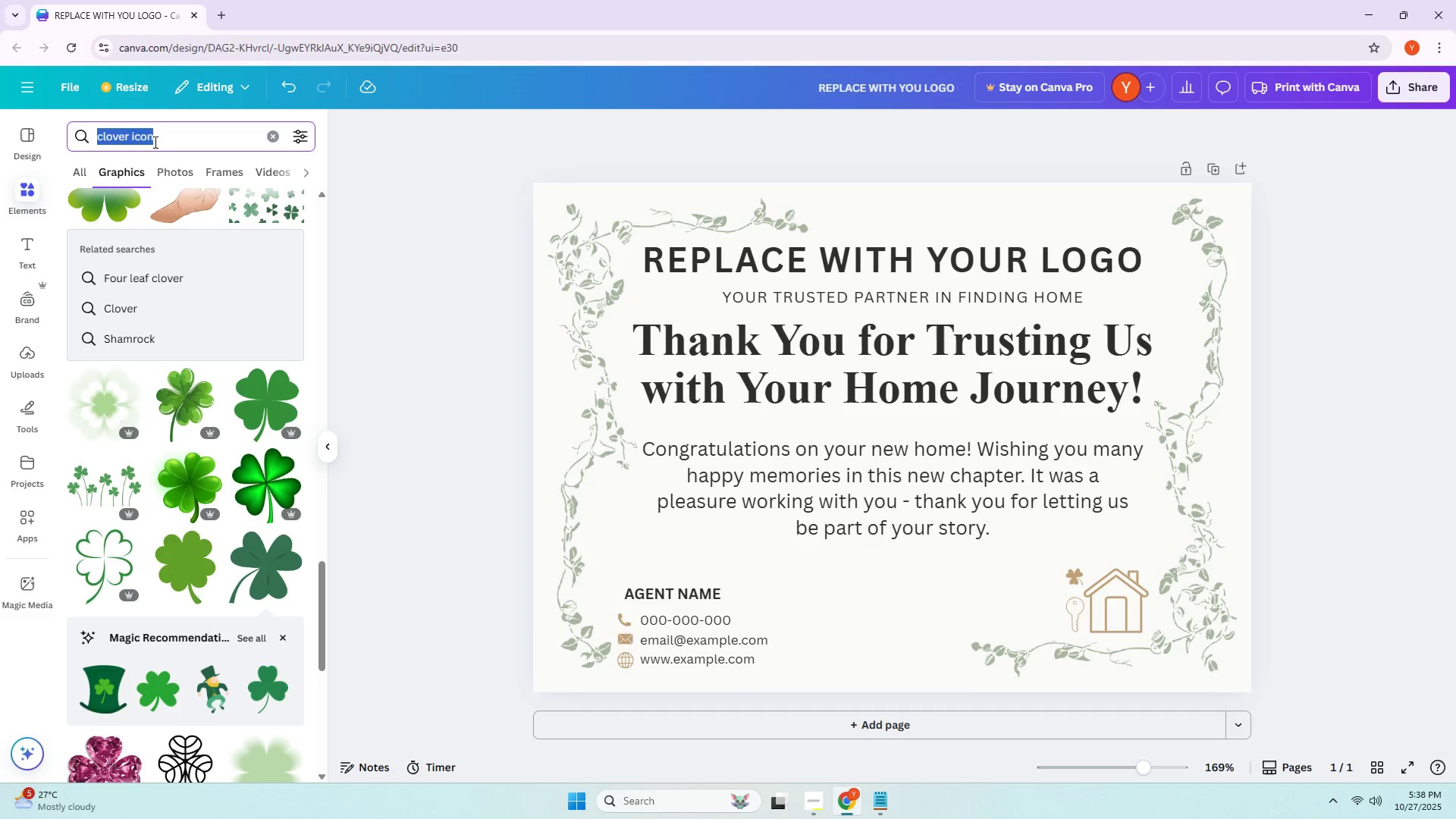 
triple_click([154, 142])
 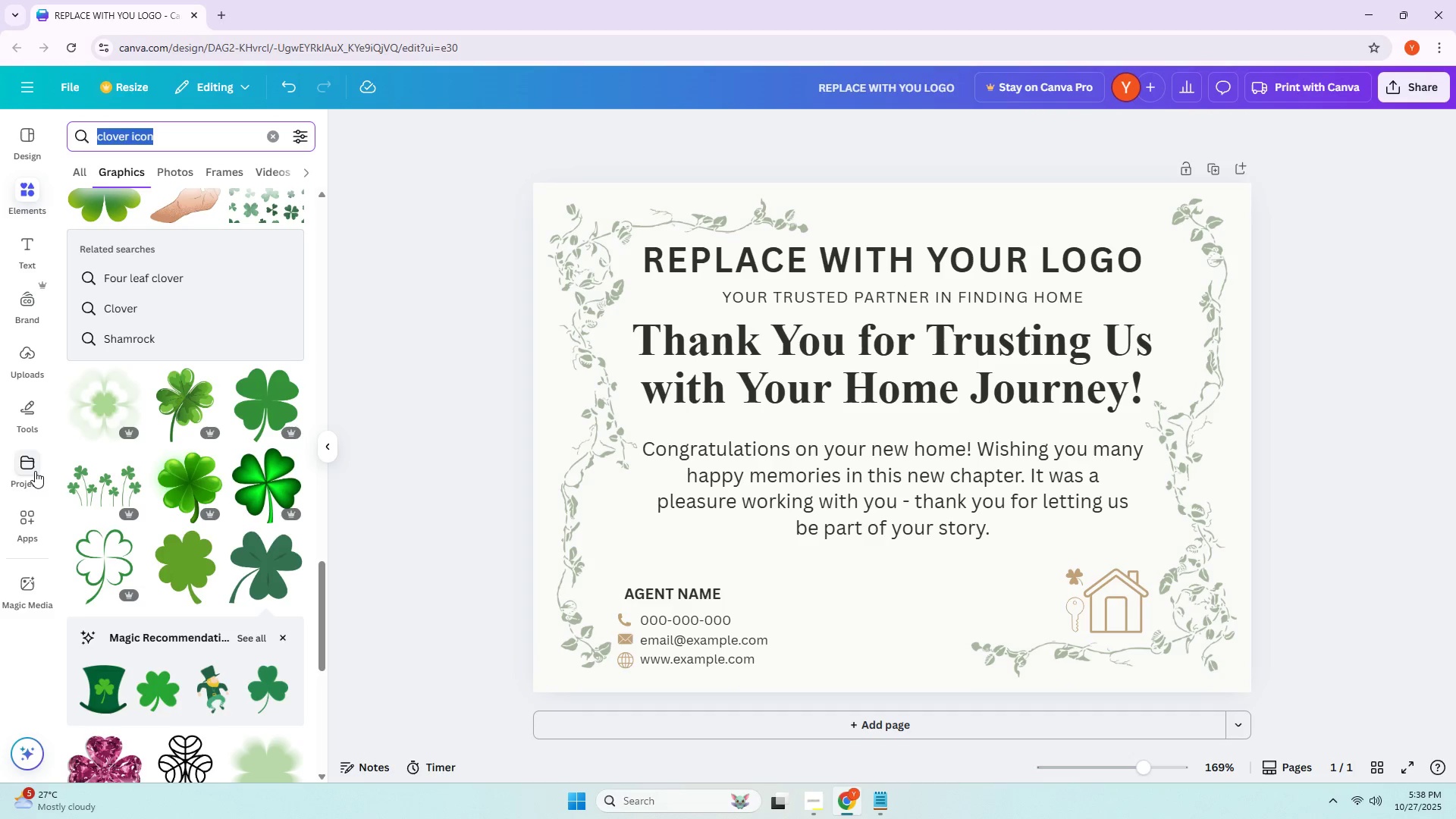 
left_click([34, 471])
 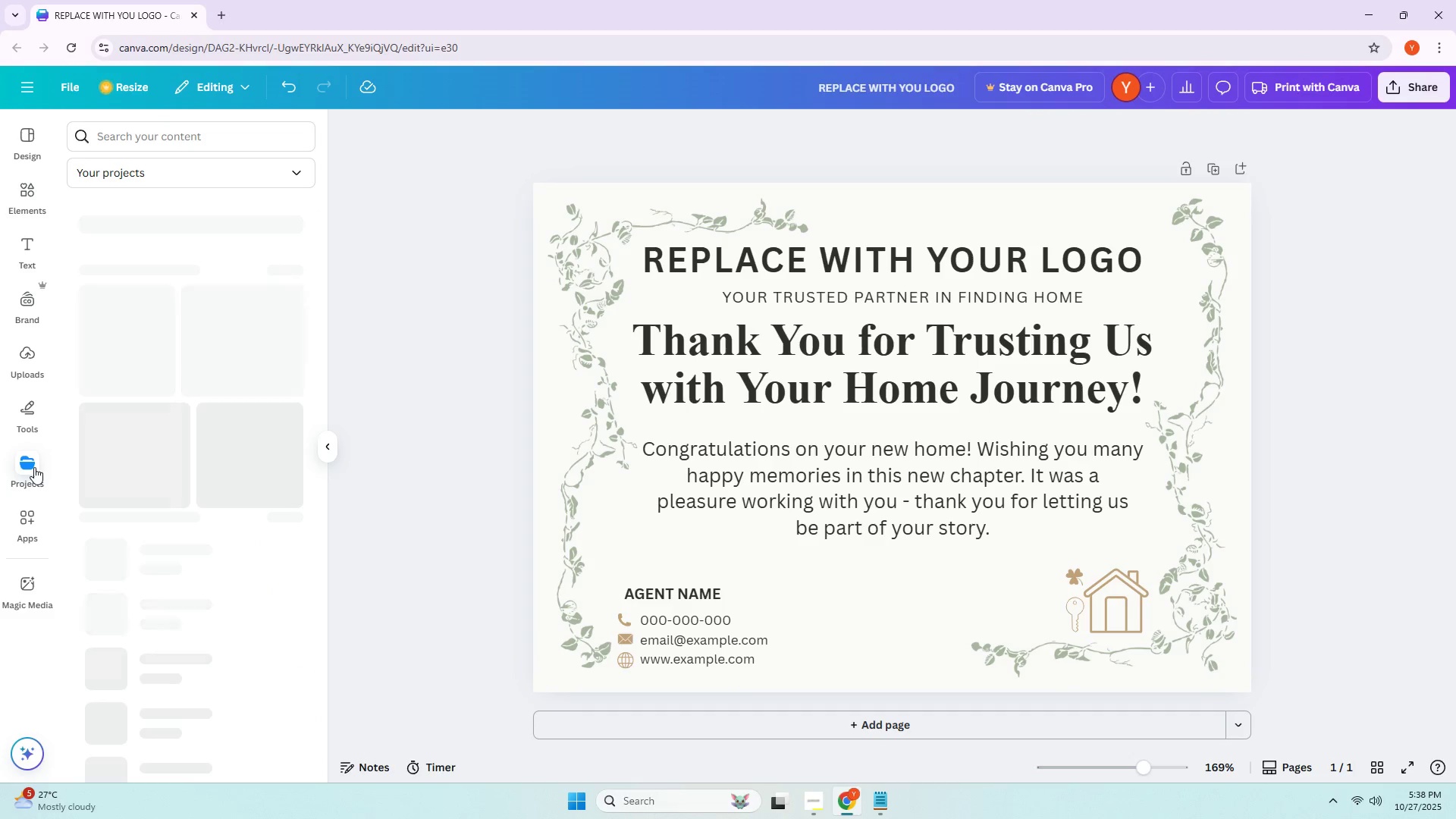 
left_click([17, 407])
 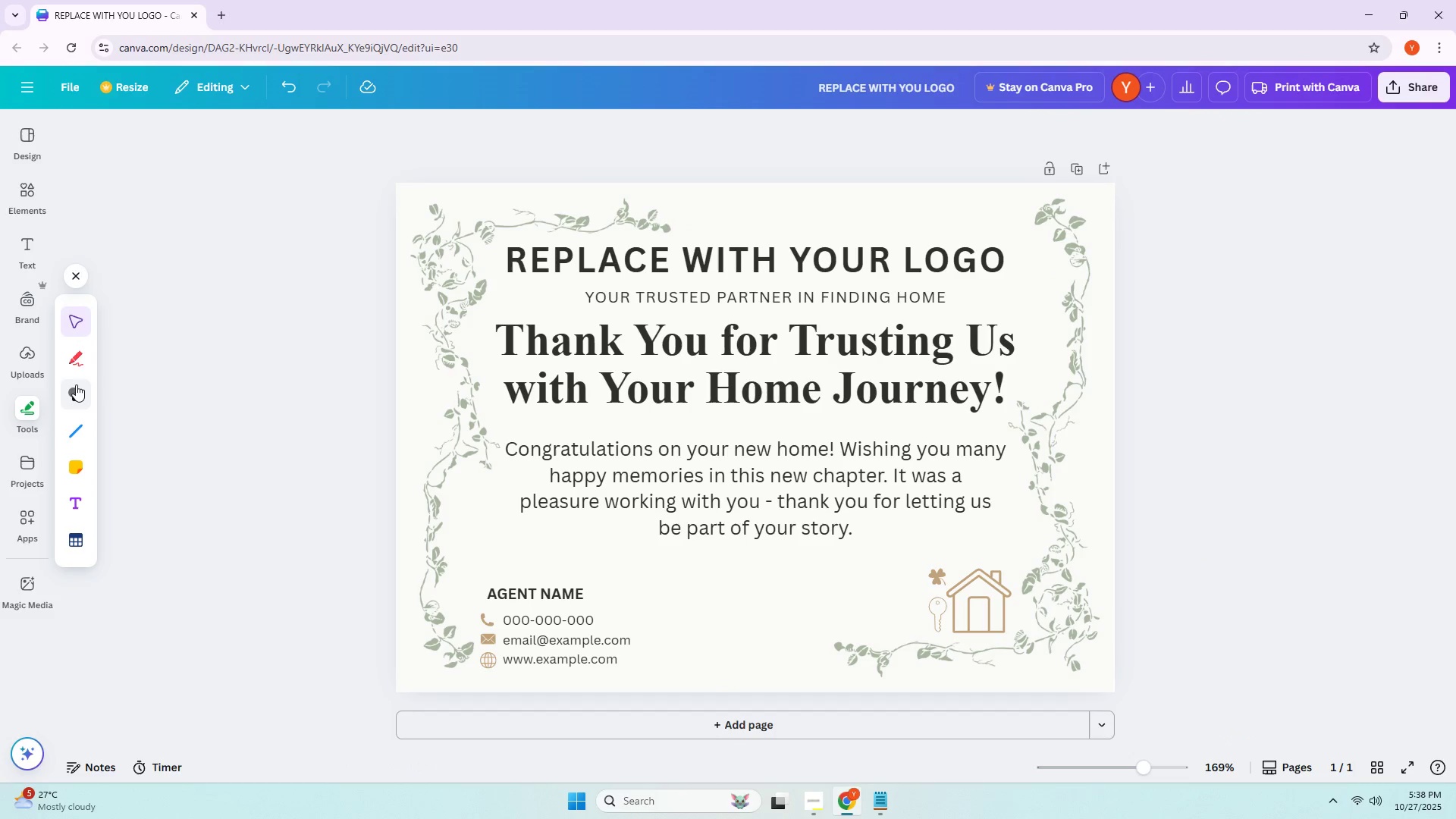 
key(Alt+AltLeft)
 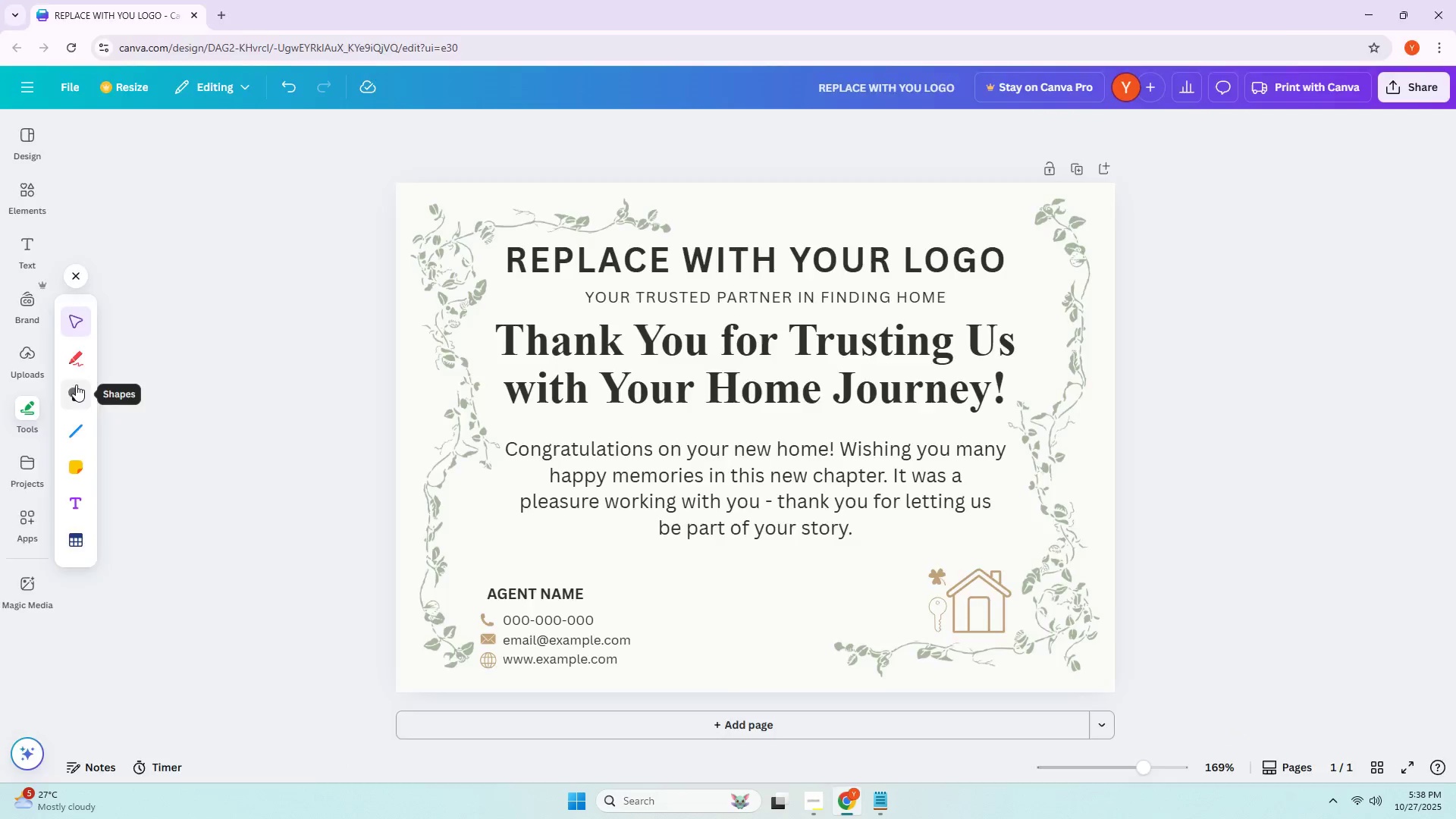 
key(Alt+Tab)